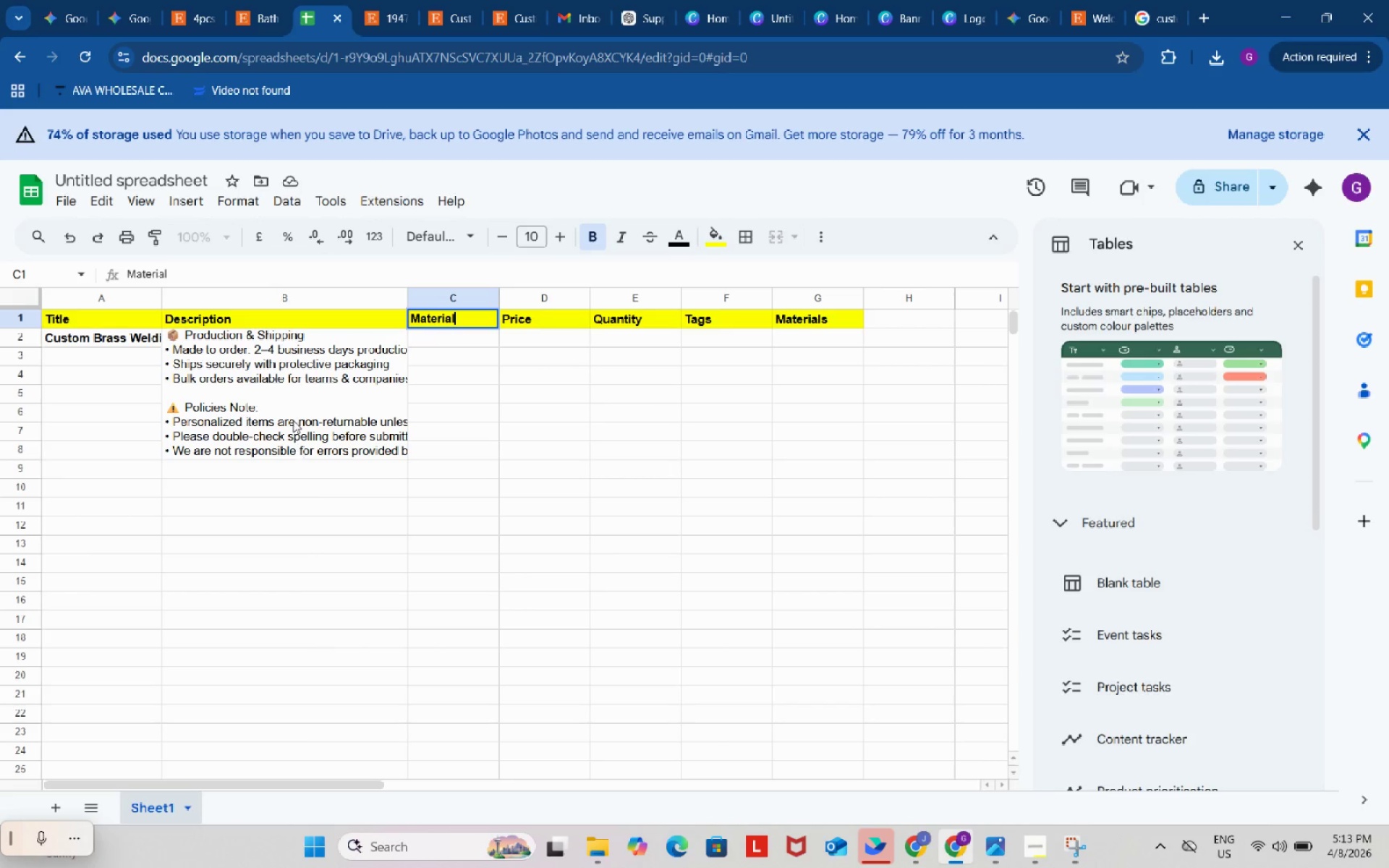 
double_click([292, 418])
 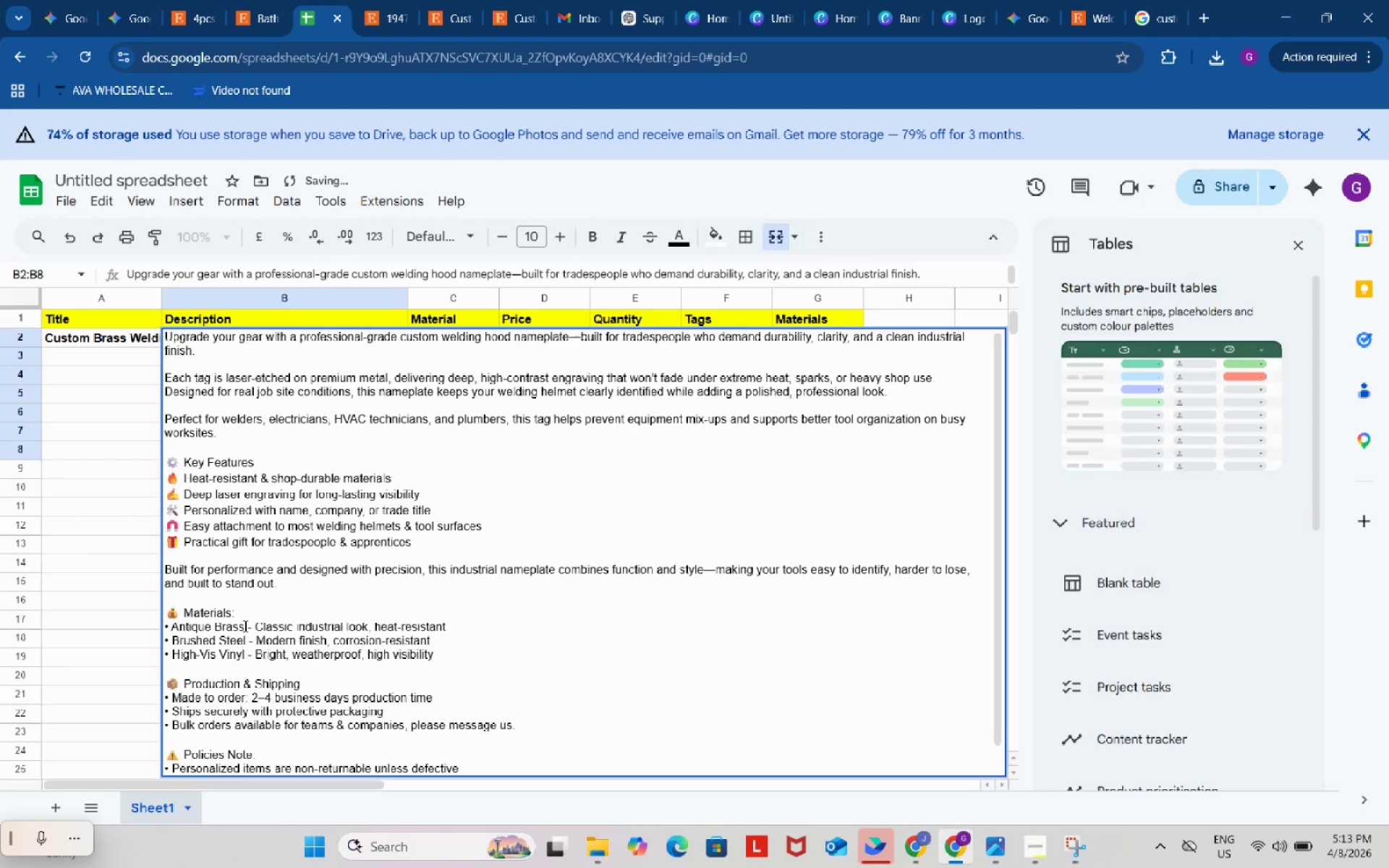 
left_click_drag(start_coordinate=[244, 626], to_coordinate=[173, 628])
 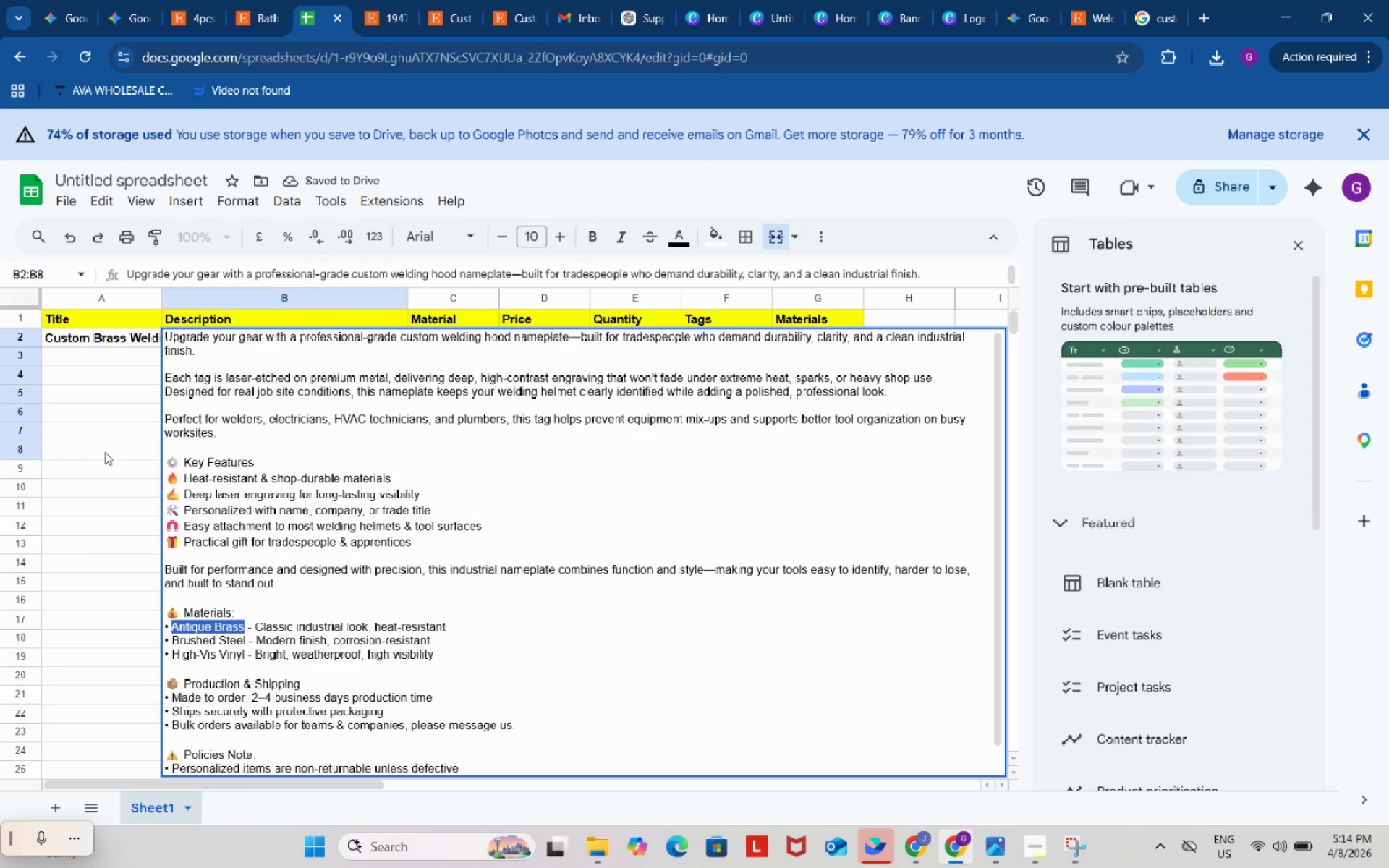 
key(Control+ControlLeft)
 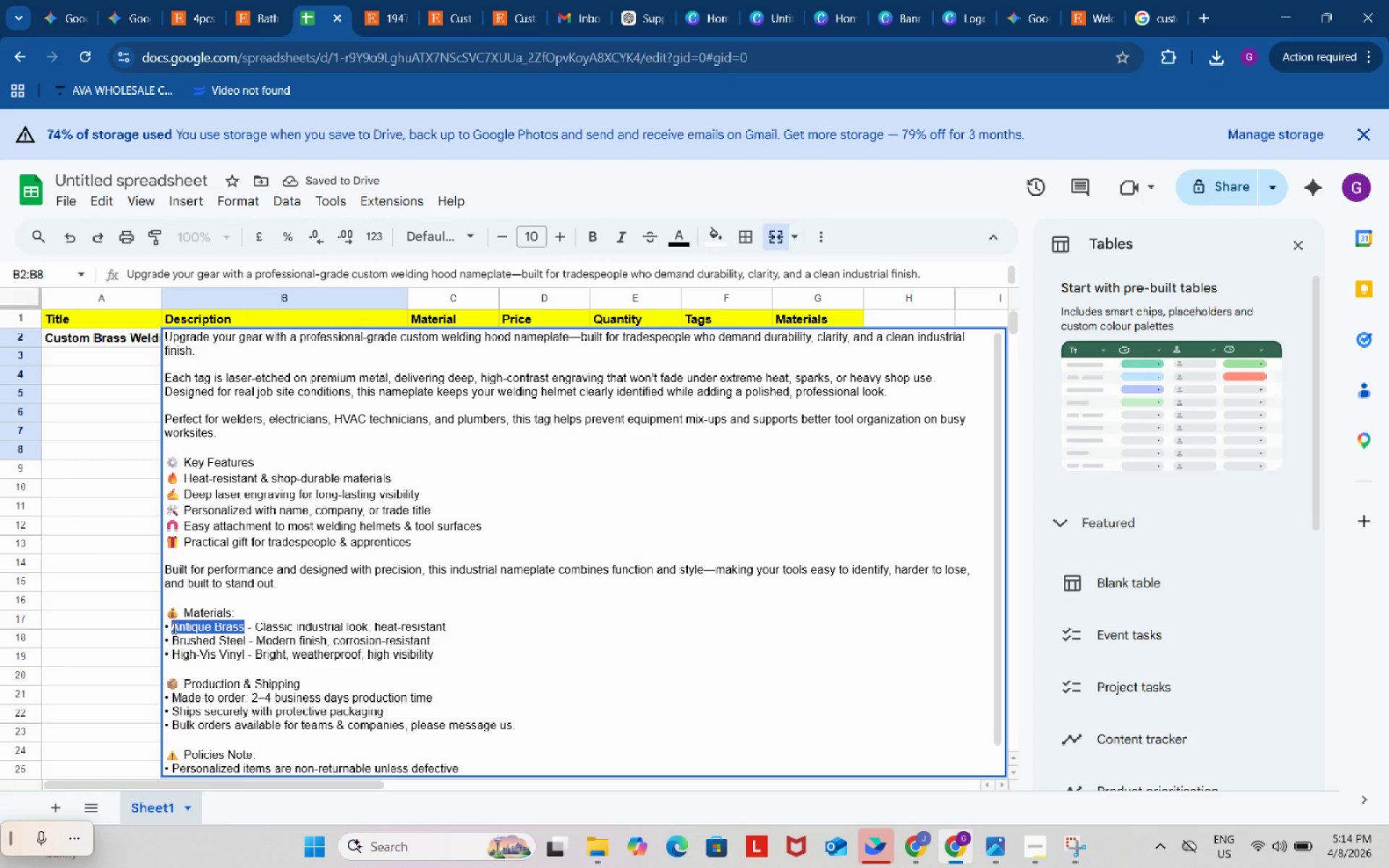 
key(Control+C)
 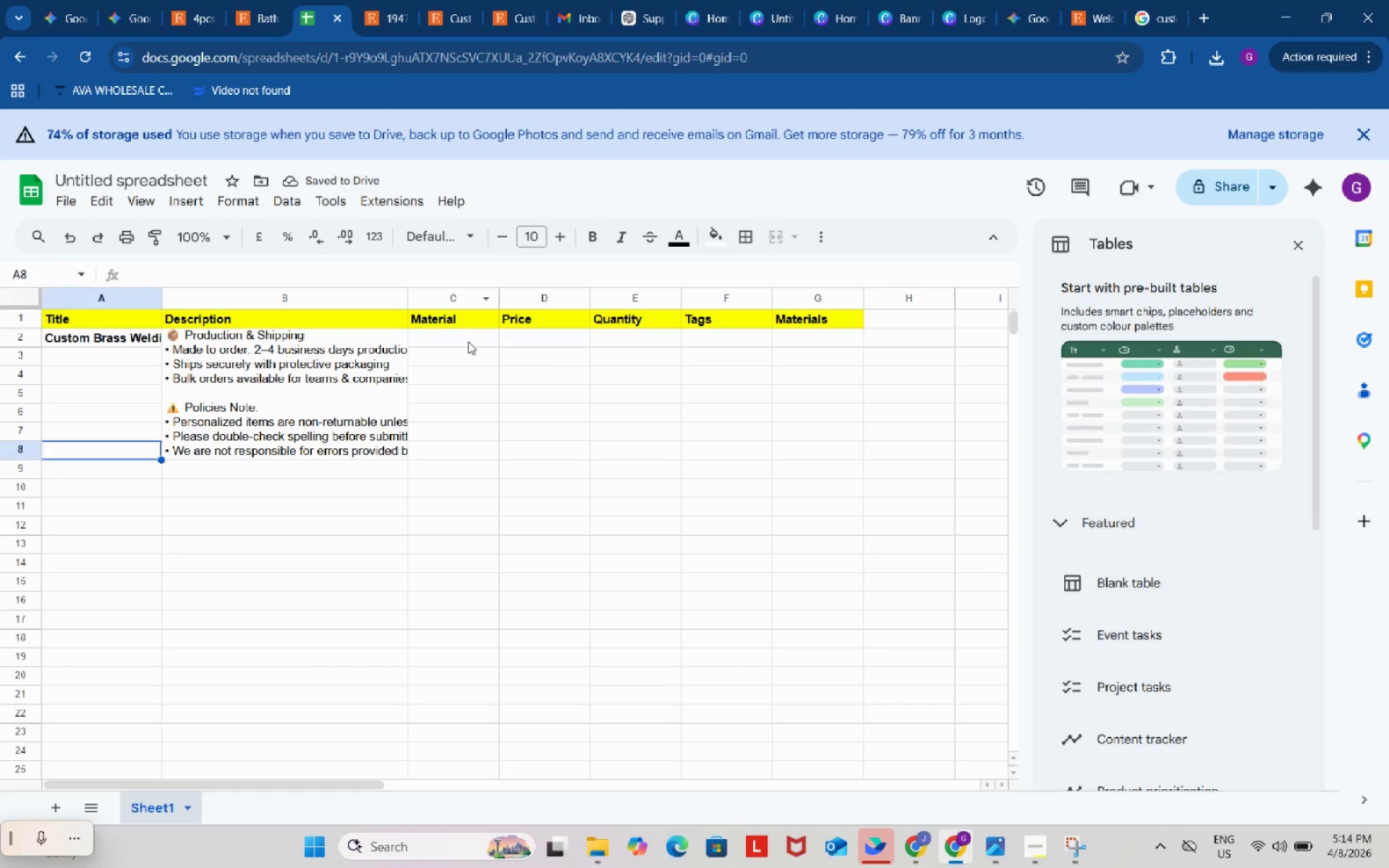 
key(Control+ControlLeft)
 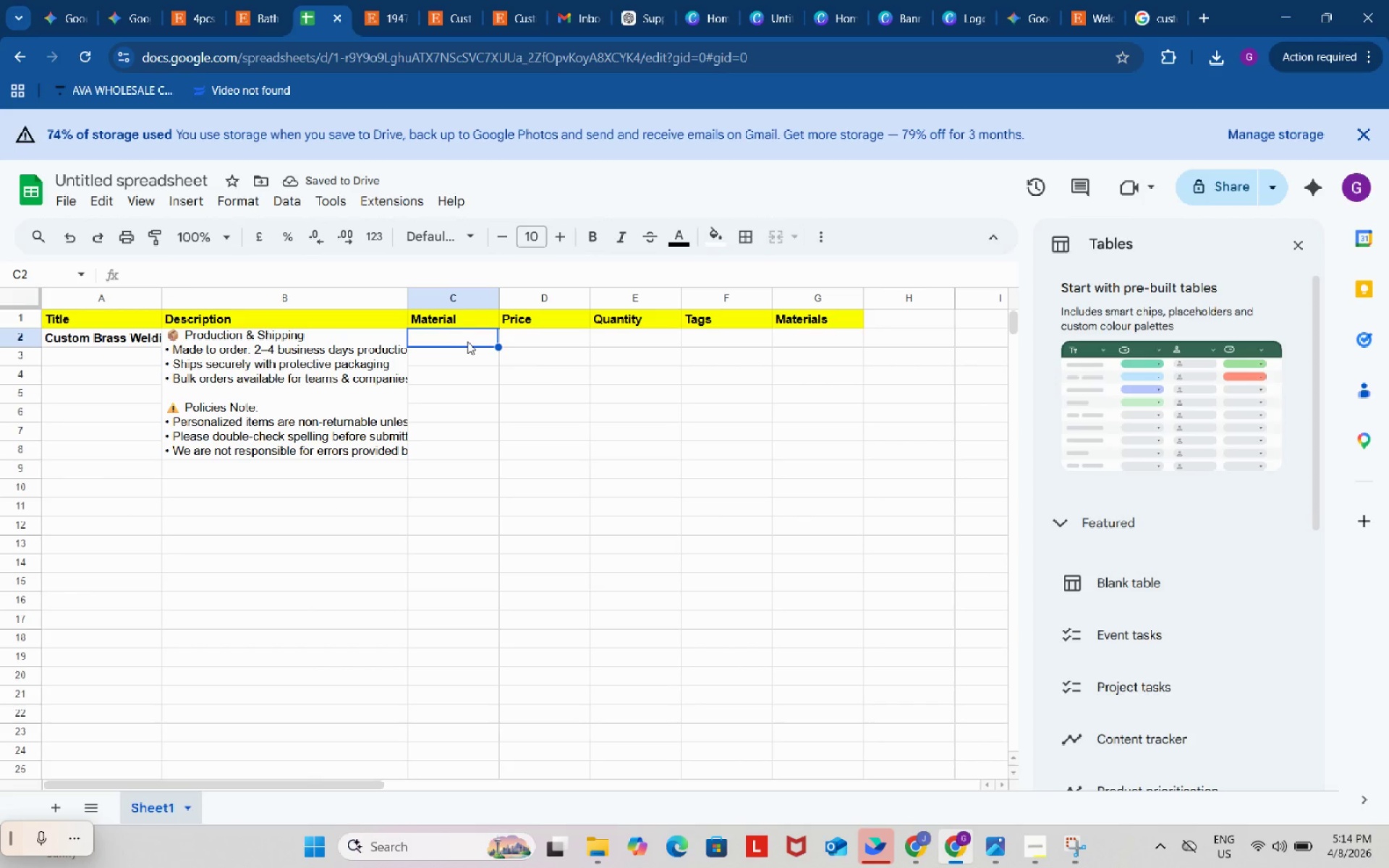 
key(Control+V)
 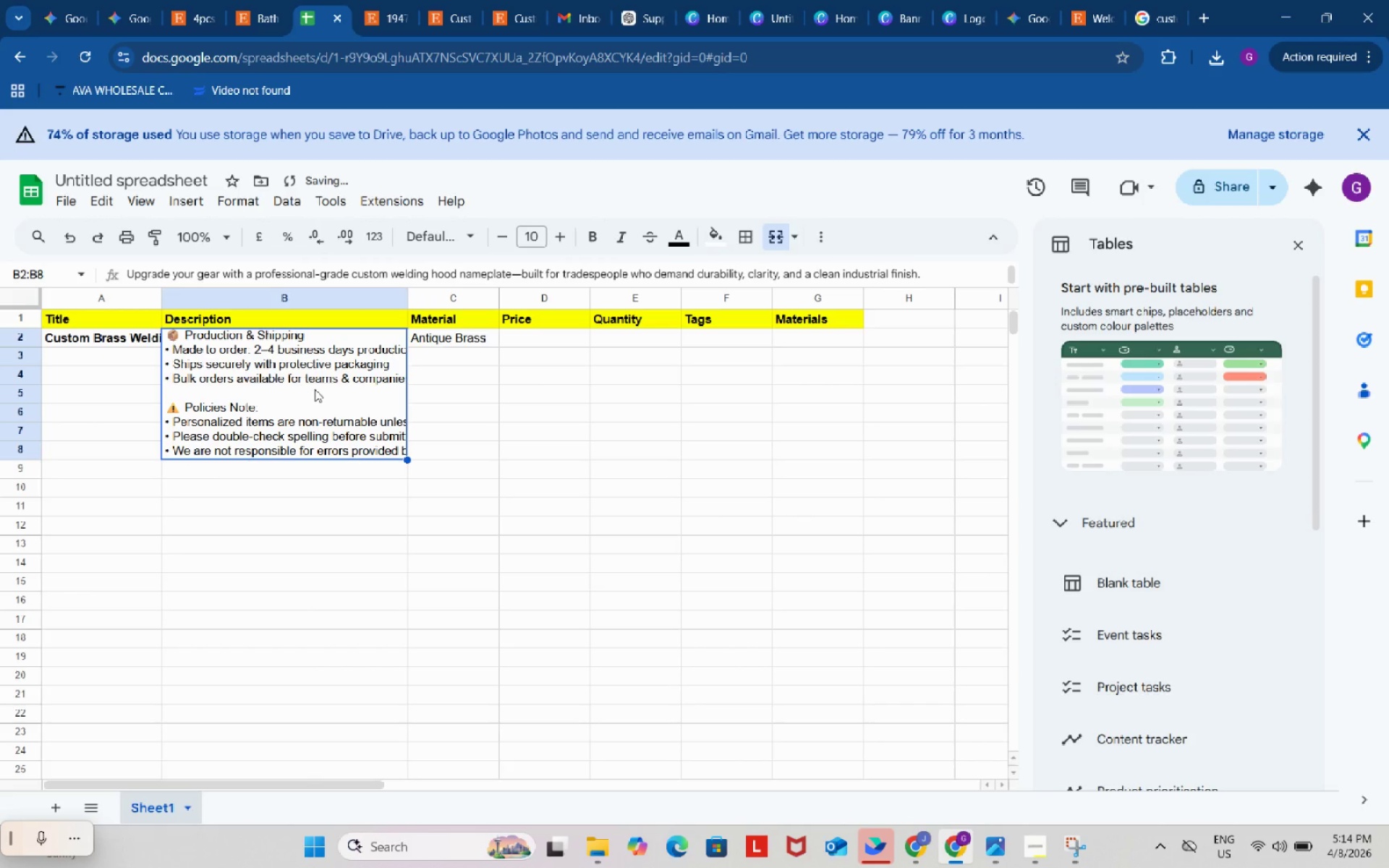 
double_click([315, 389])
 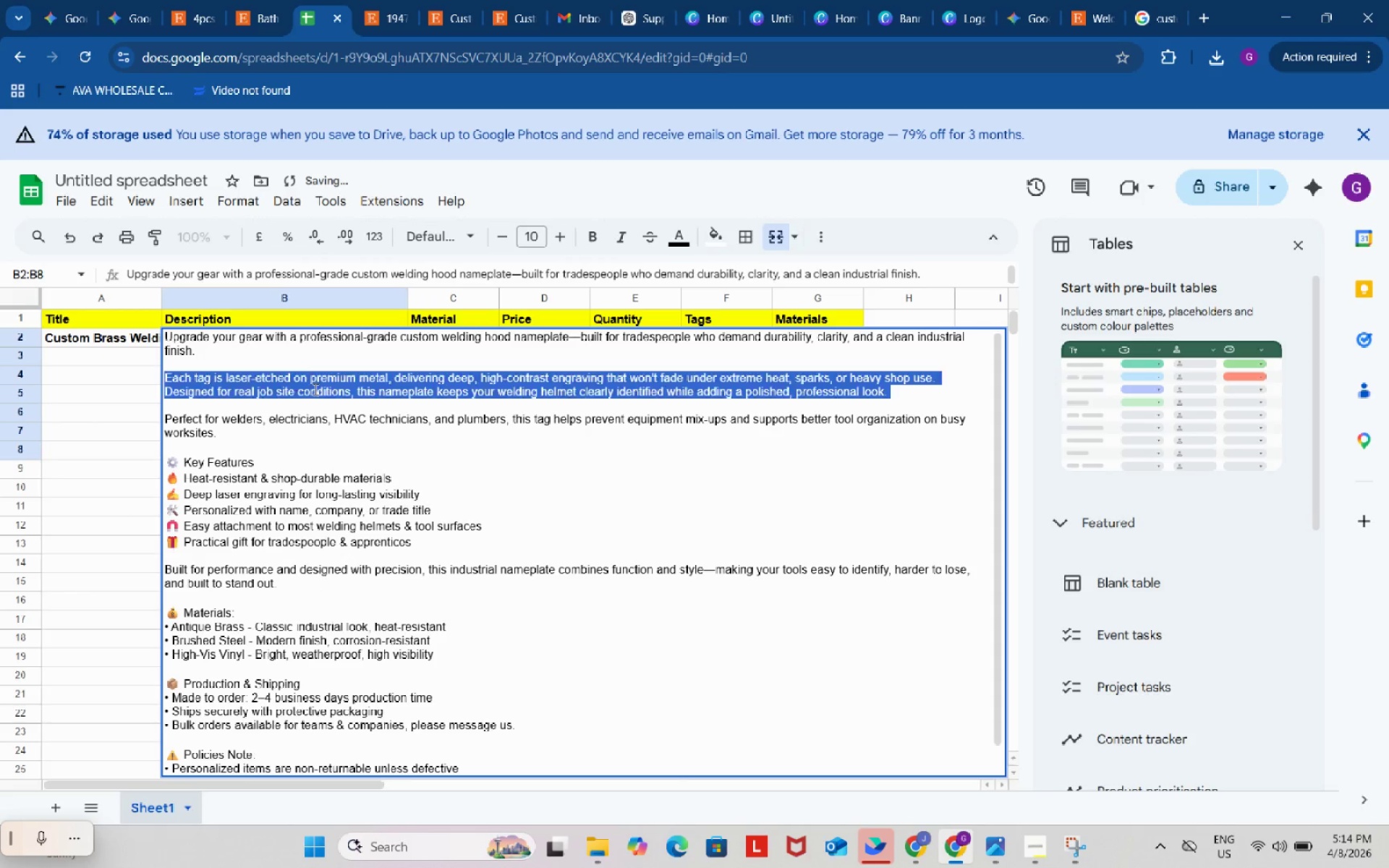 
triple_click([314, 389])
 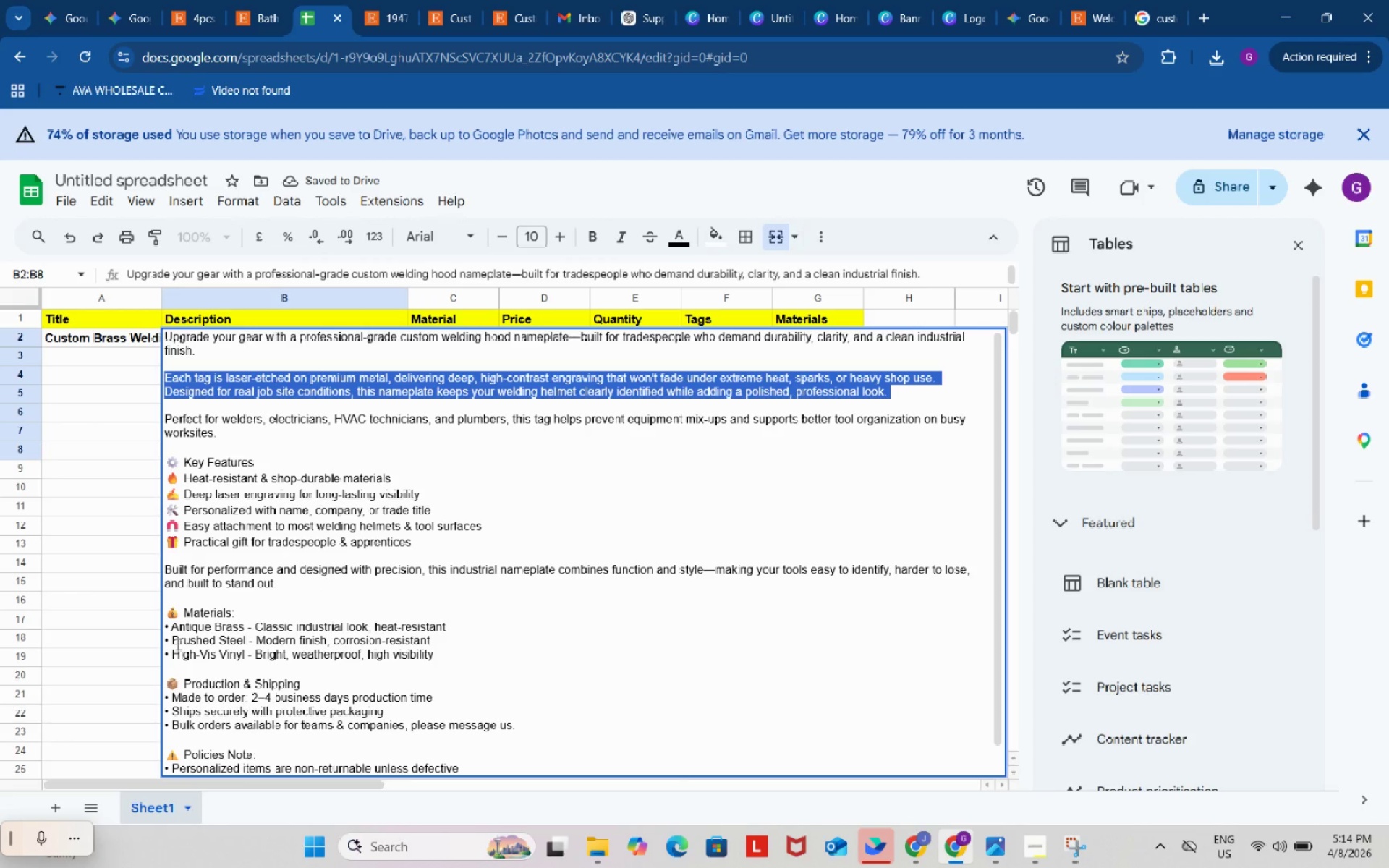 
left_click_drag(start_coordinate=[175, 642], to_coordinate=[246, 641])
 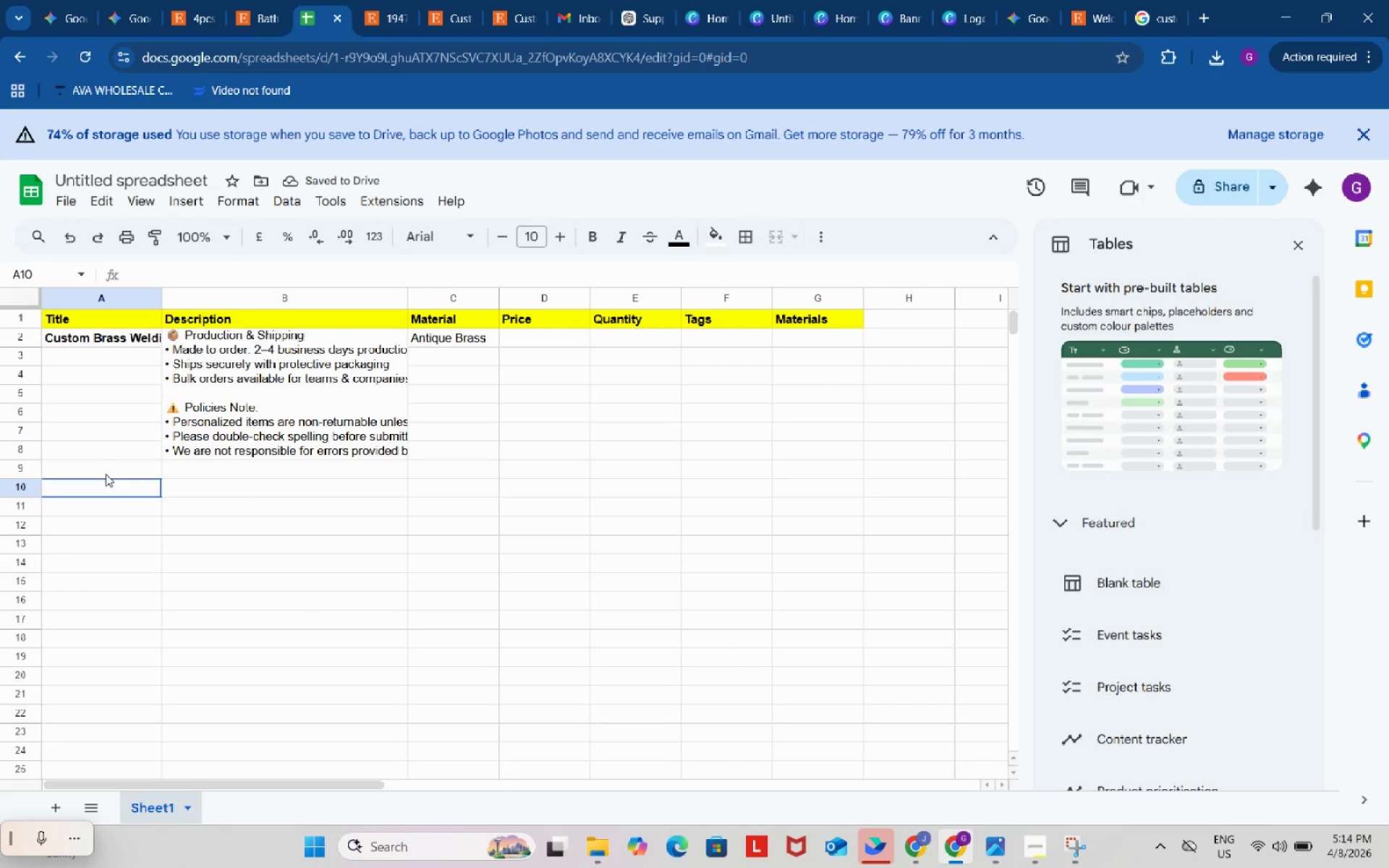 
key(Control+ControlLeft)
 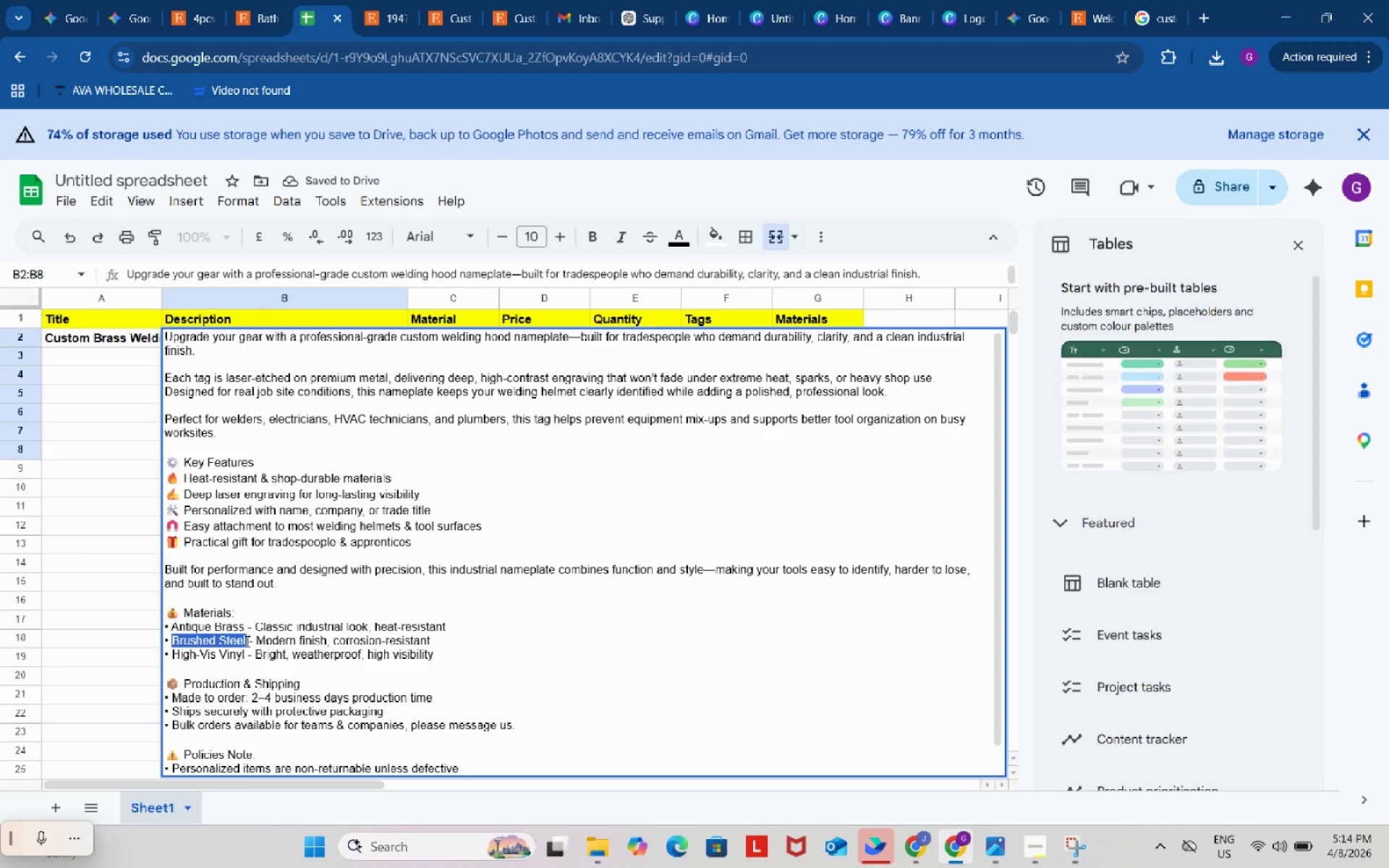 
key(Control+C)
 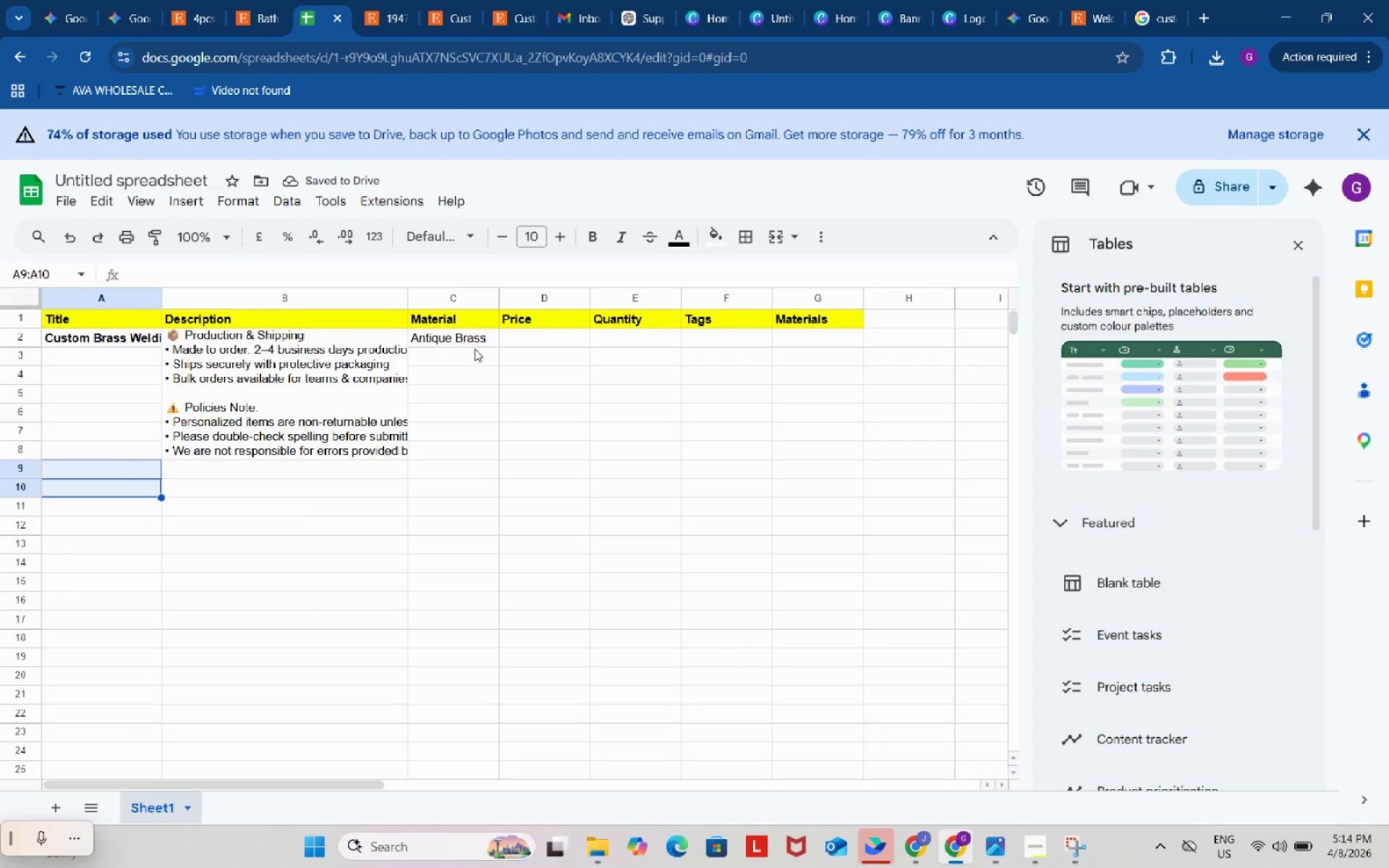 
double_click([475, 356])
 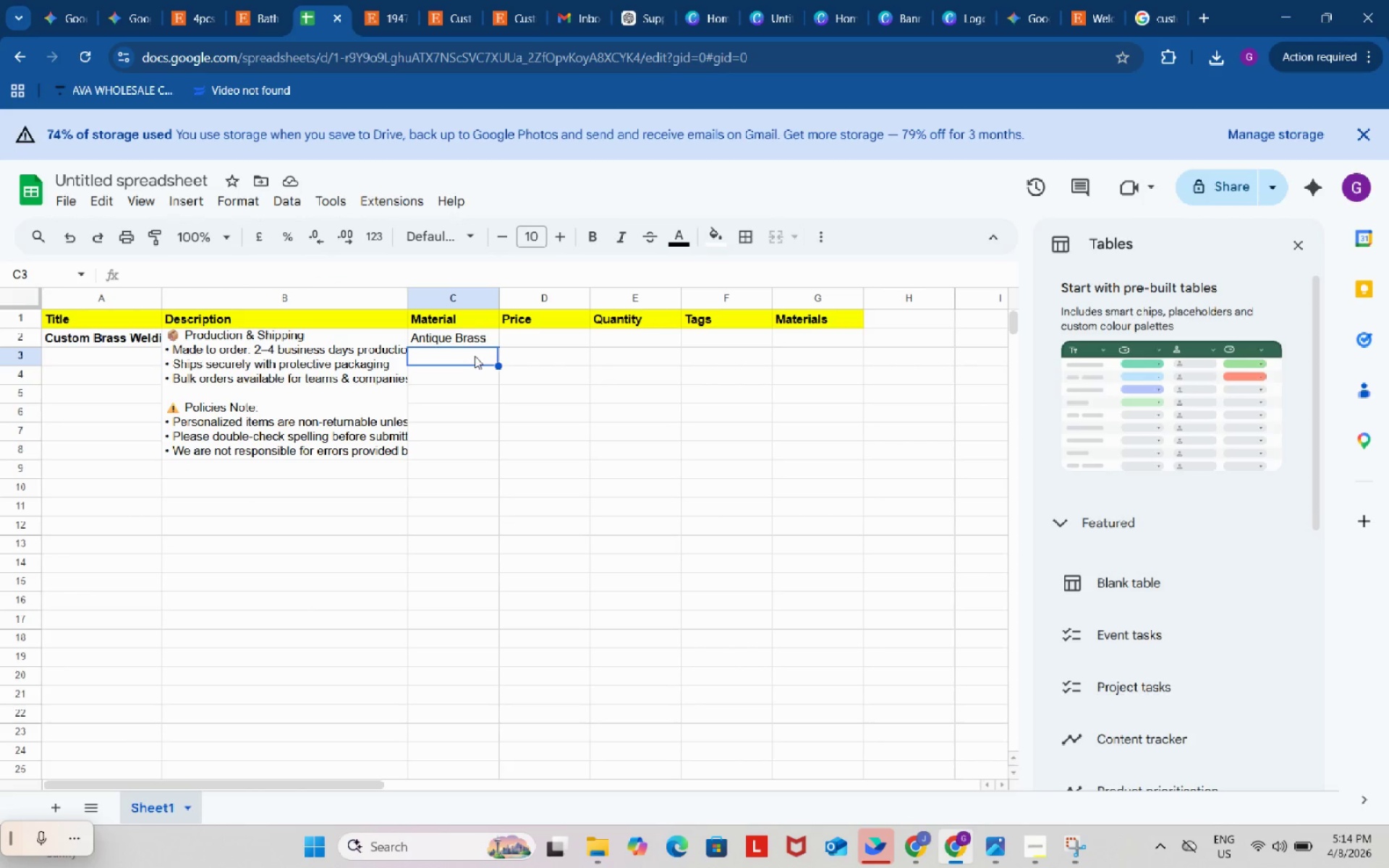 
key(Control+ControlLeft)
 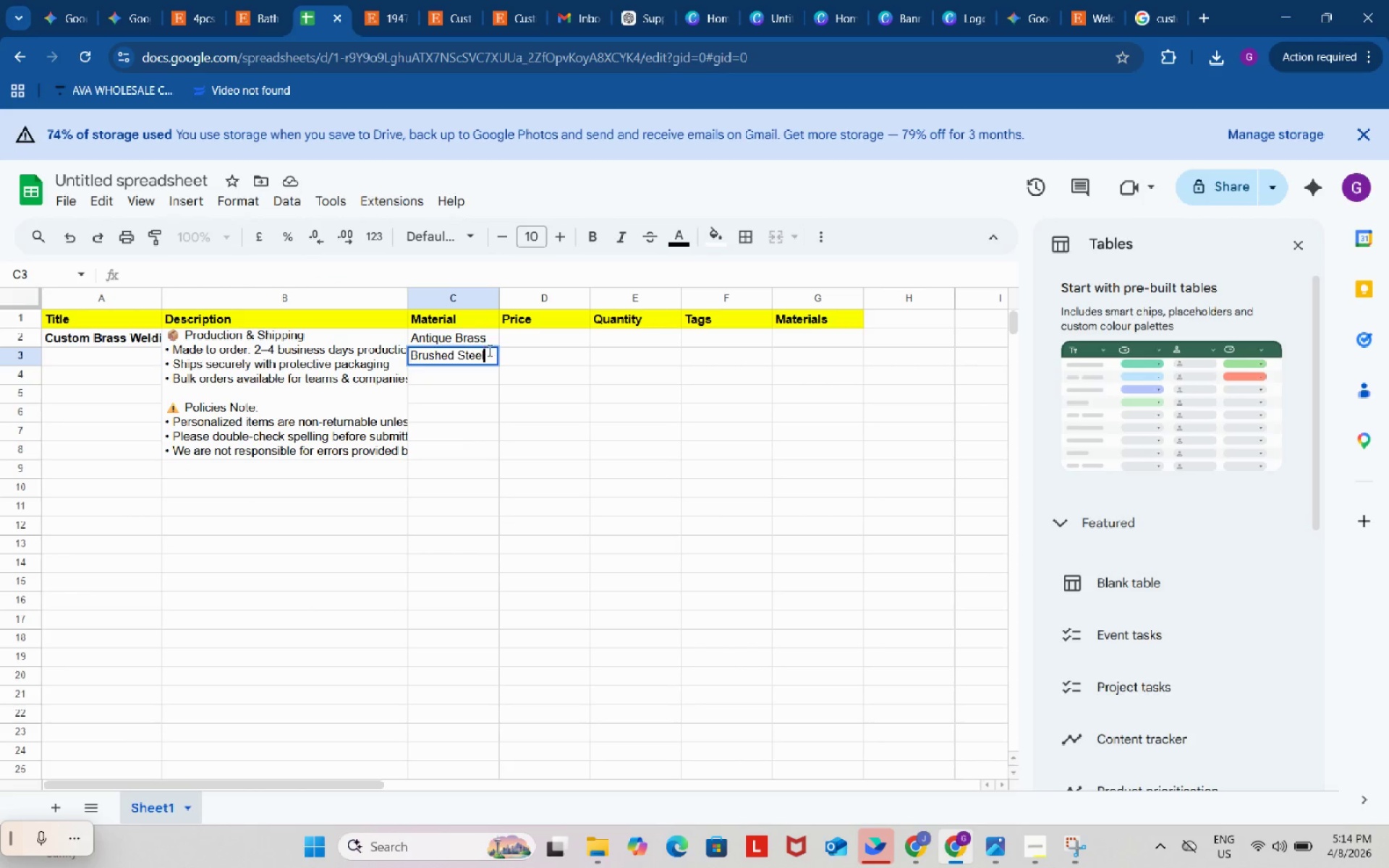 
key(Control+V)
 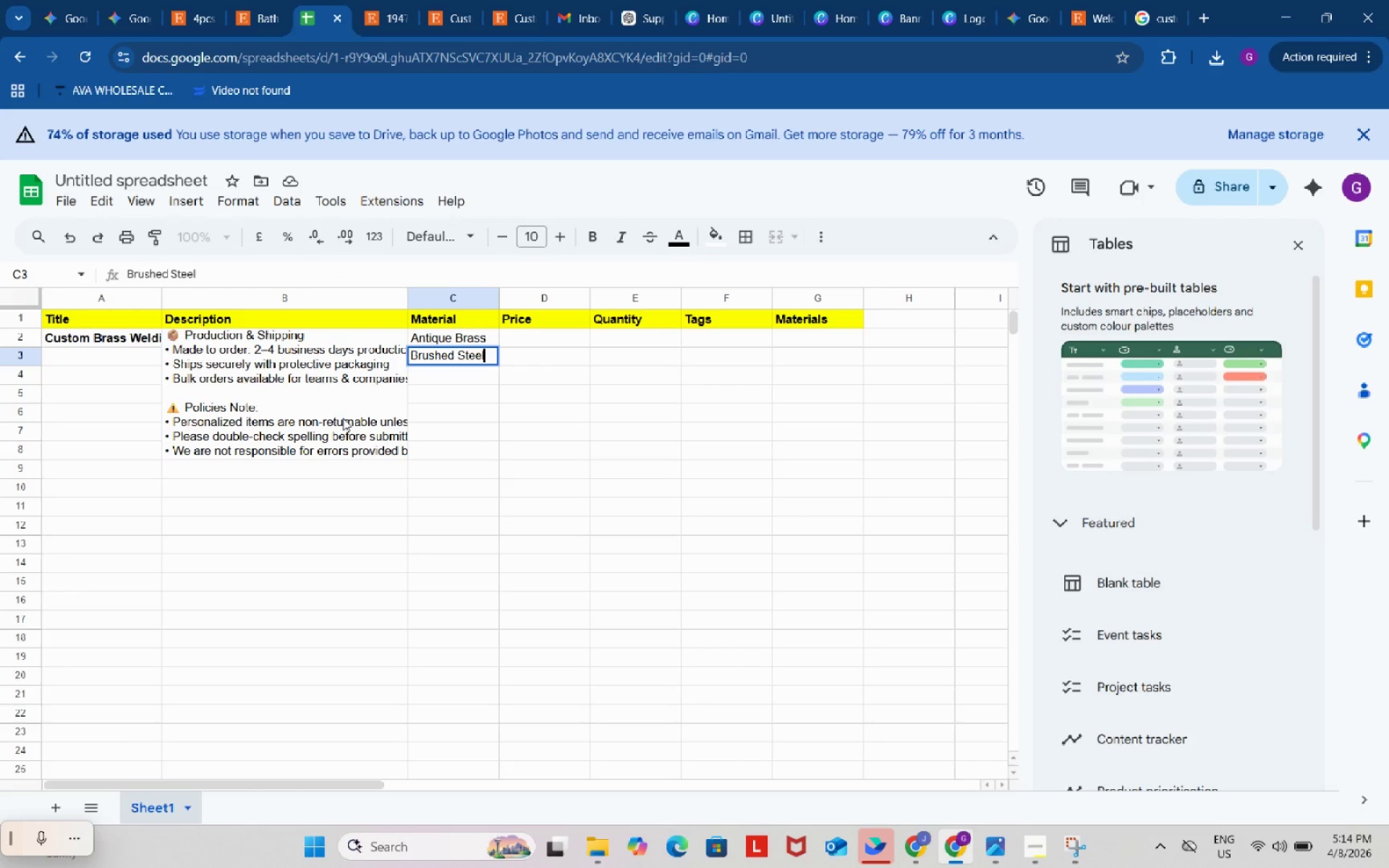 
left_click([332, 422])
 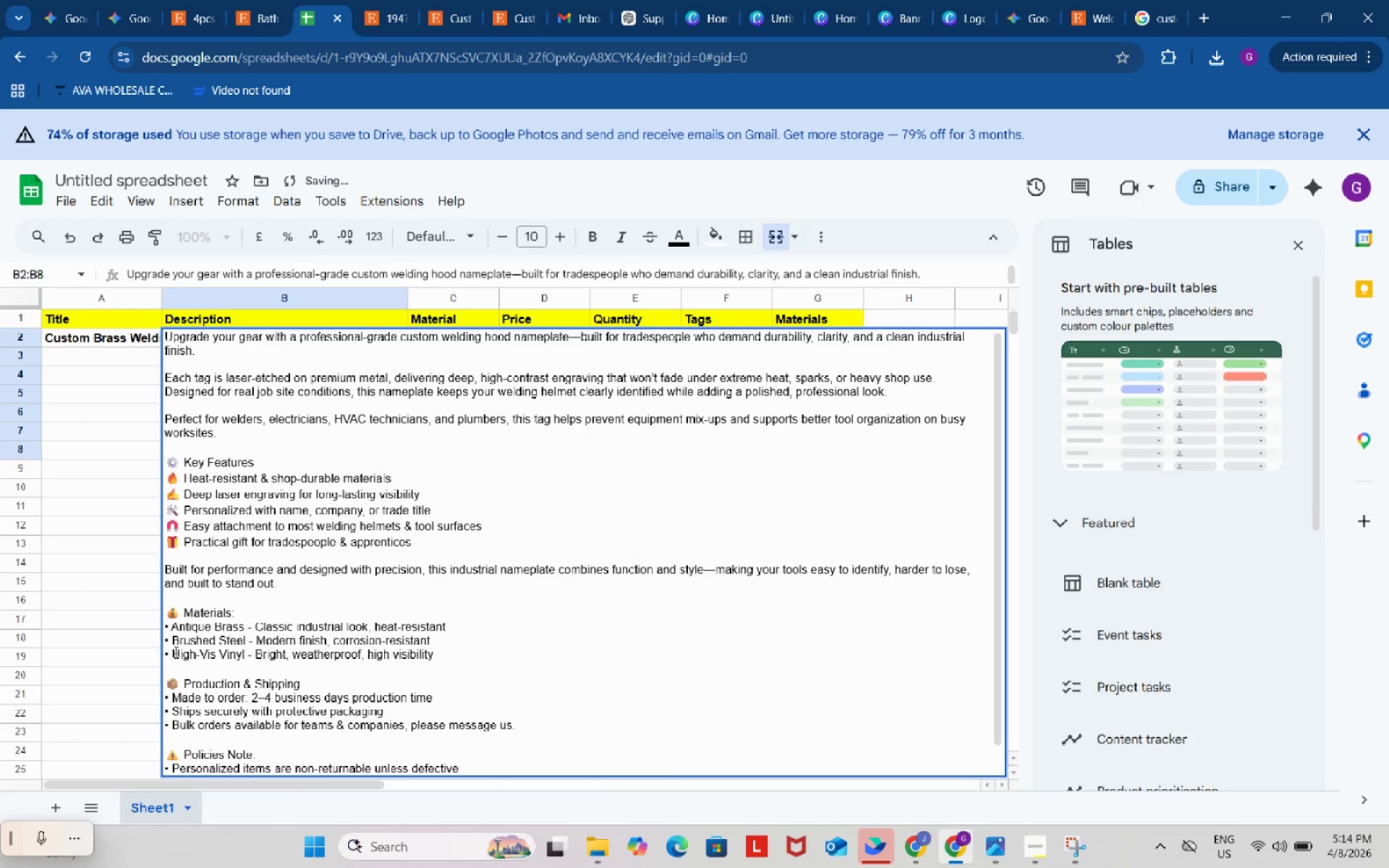 
left_click_drag(start_coordinate=[173, 652], to_coordinate=[246, 651])
 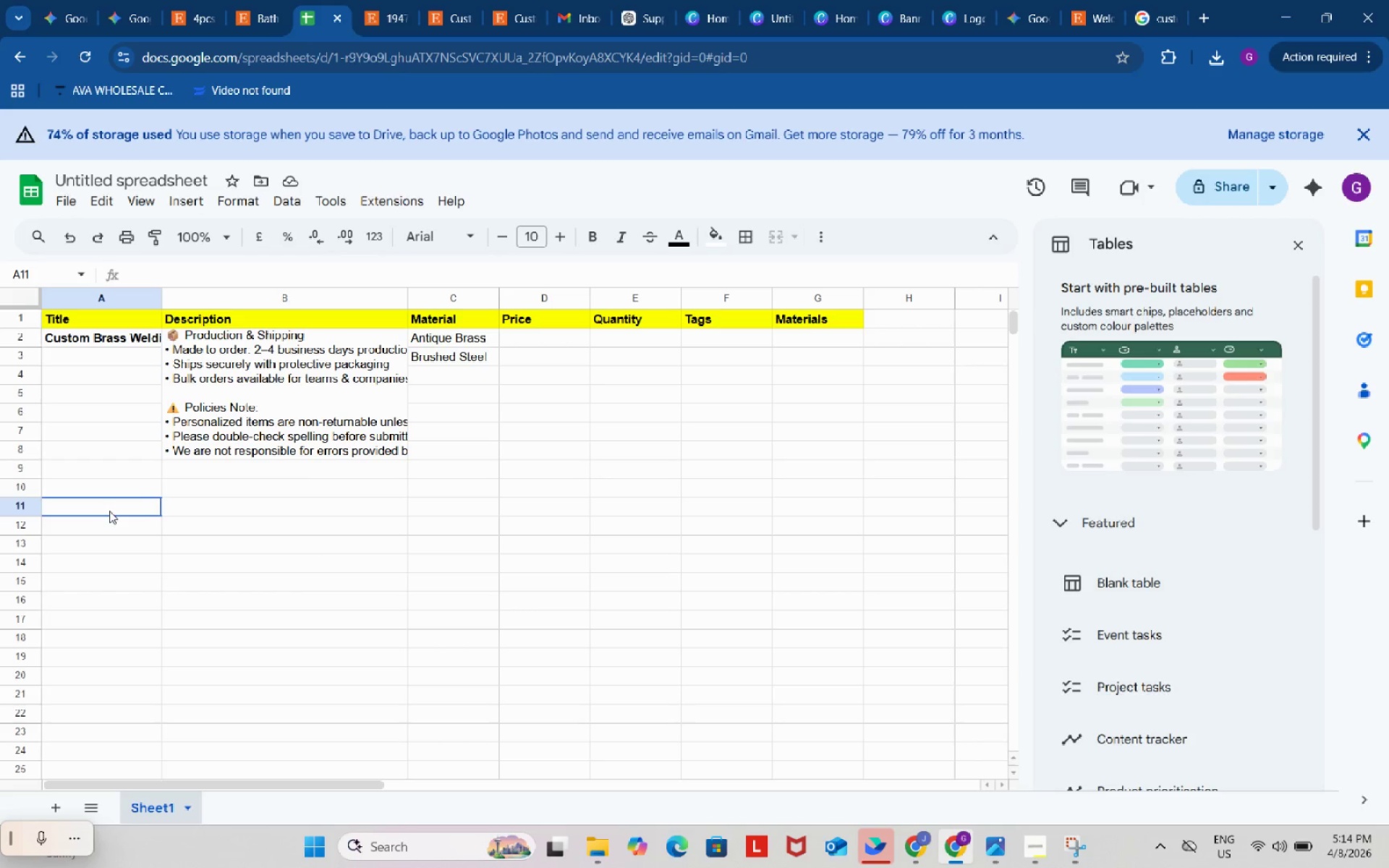 
key(Control+ControlLeft)
 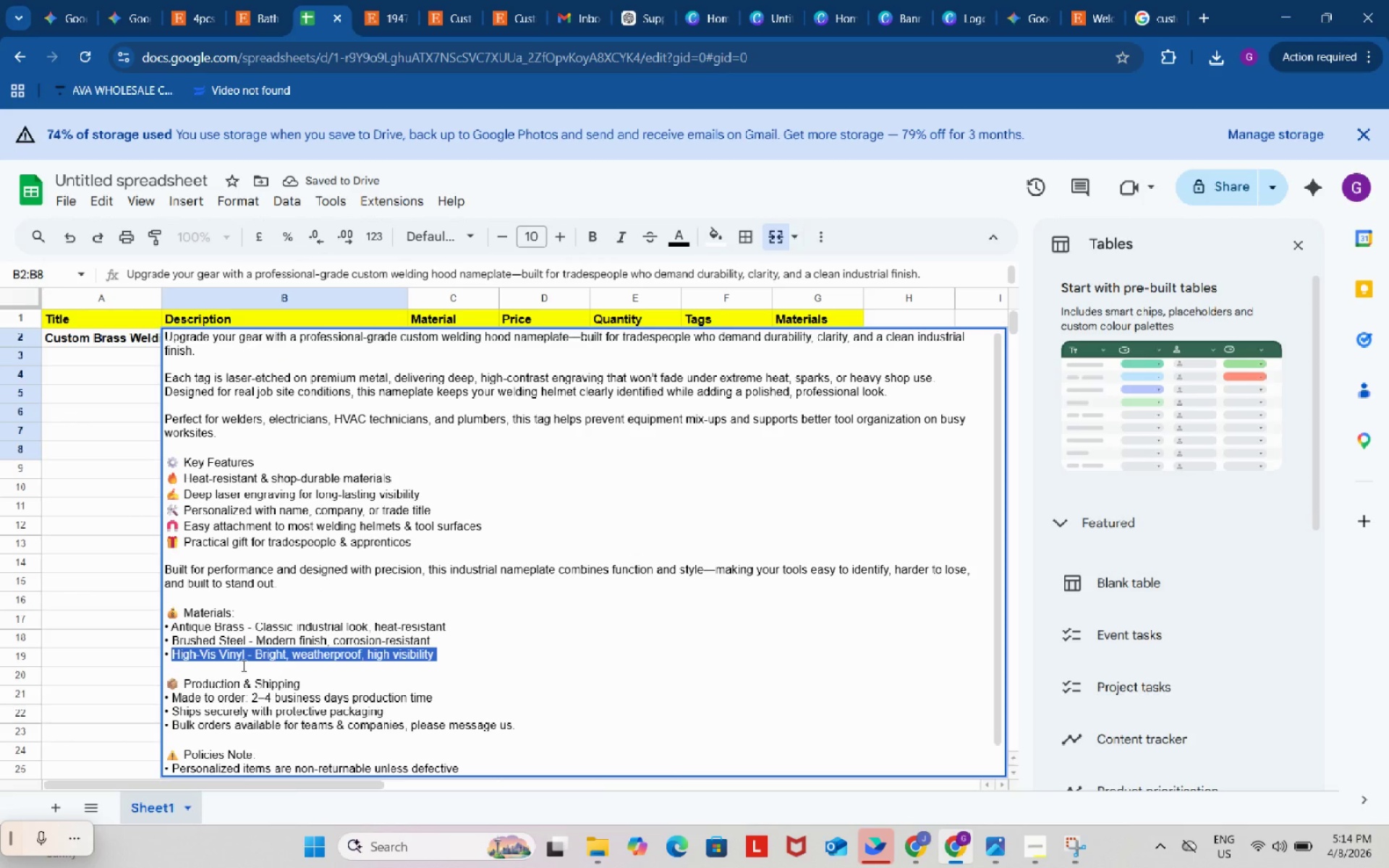 
key(Control+C)
 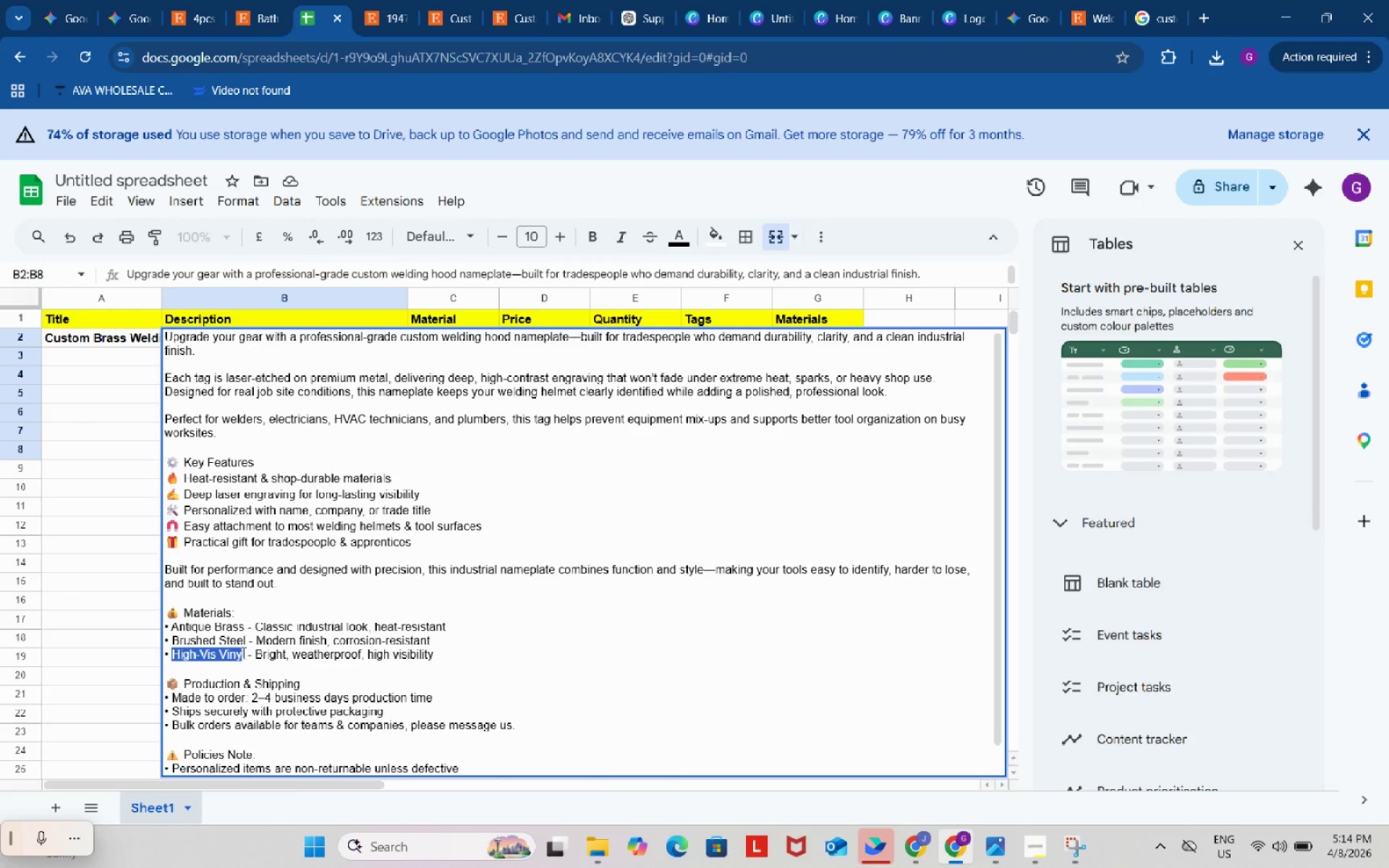 
key(Control+ControlLeft)
 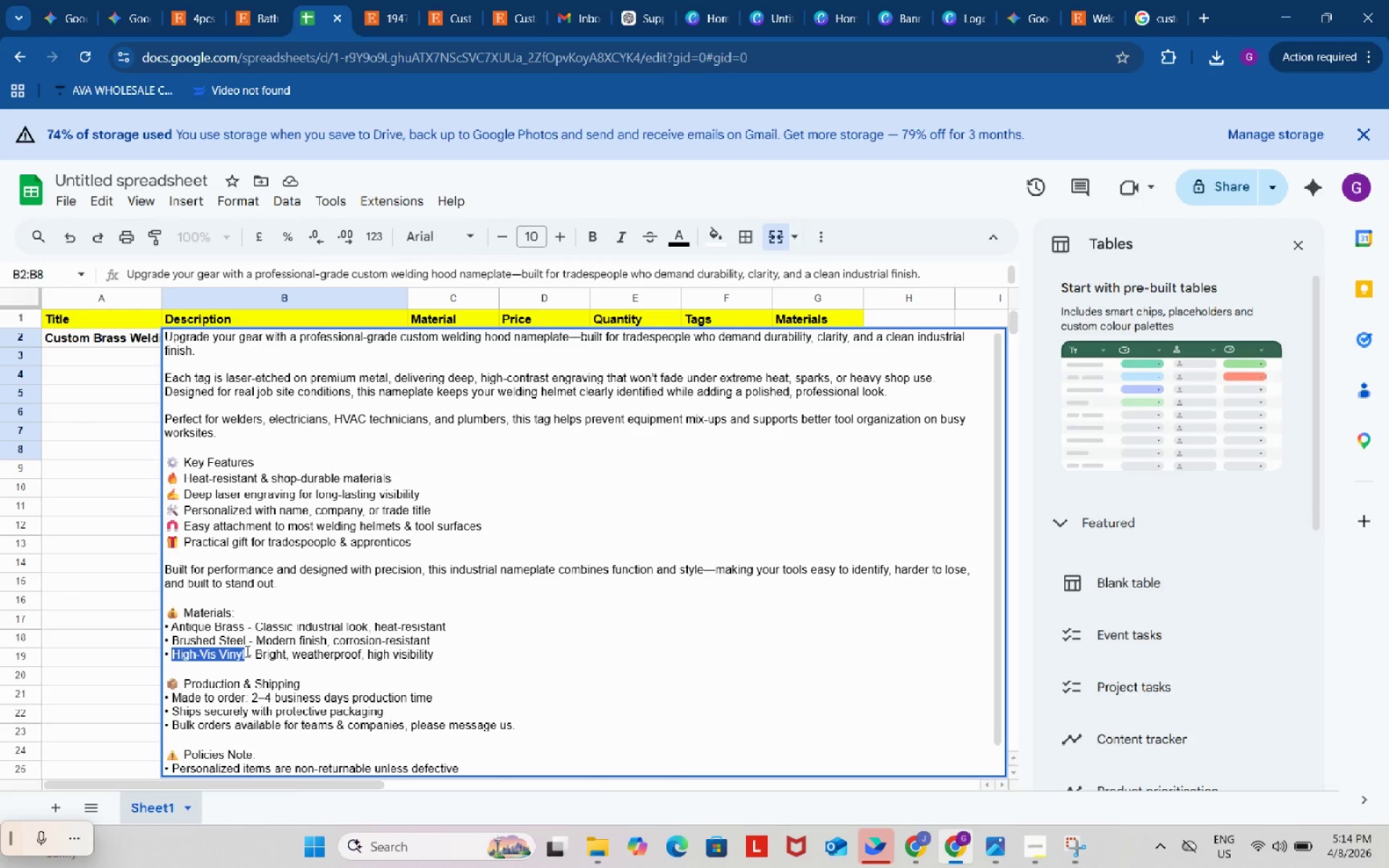 
key(Control+C)
 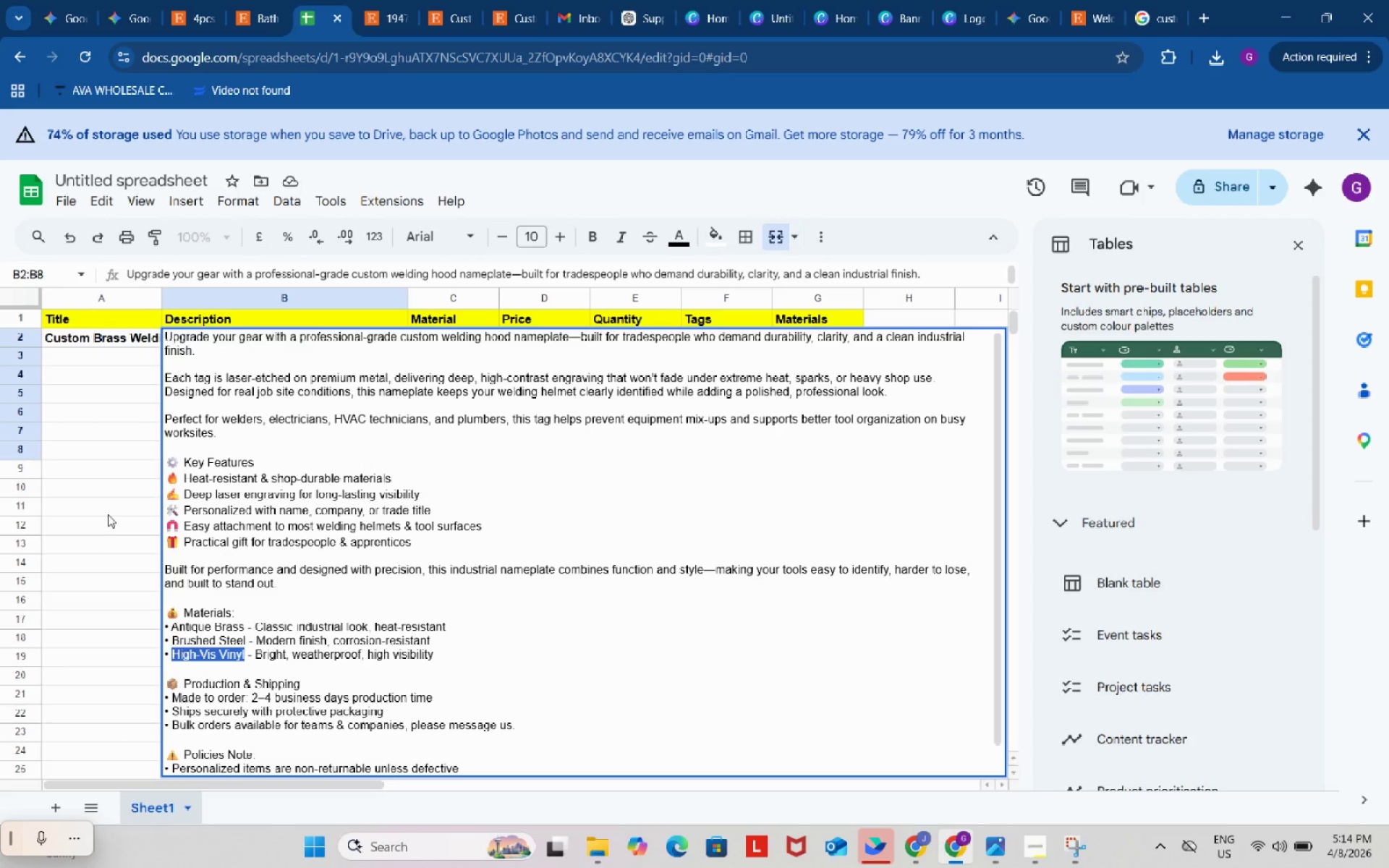 
left_click([108, 514])
 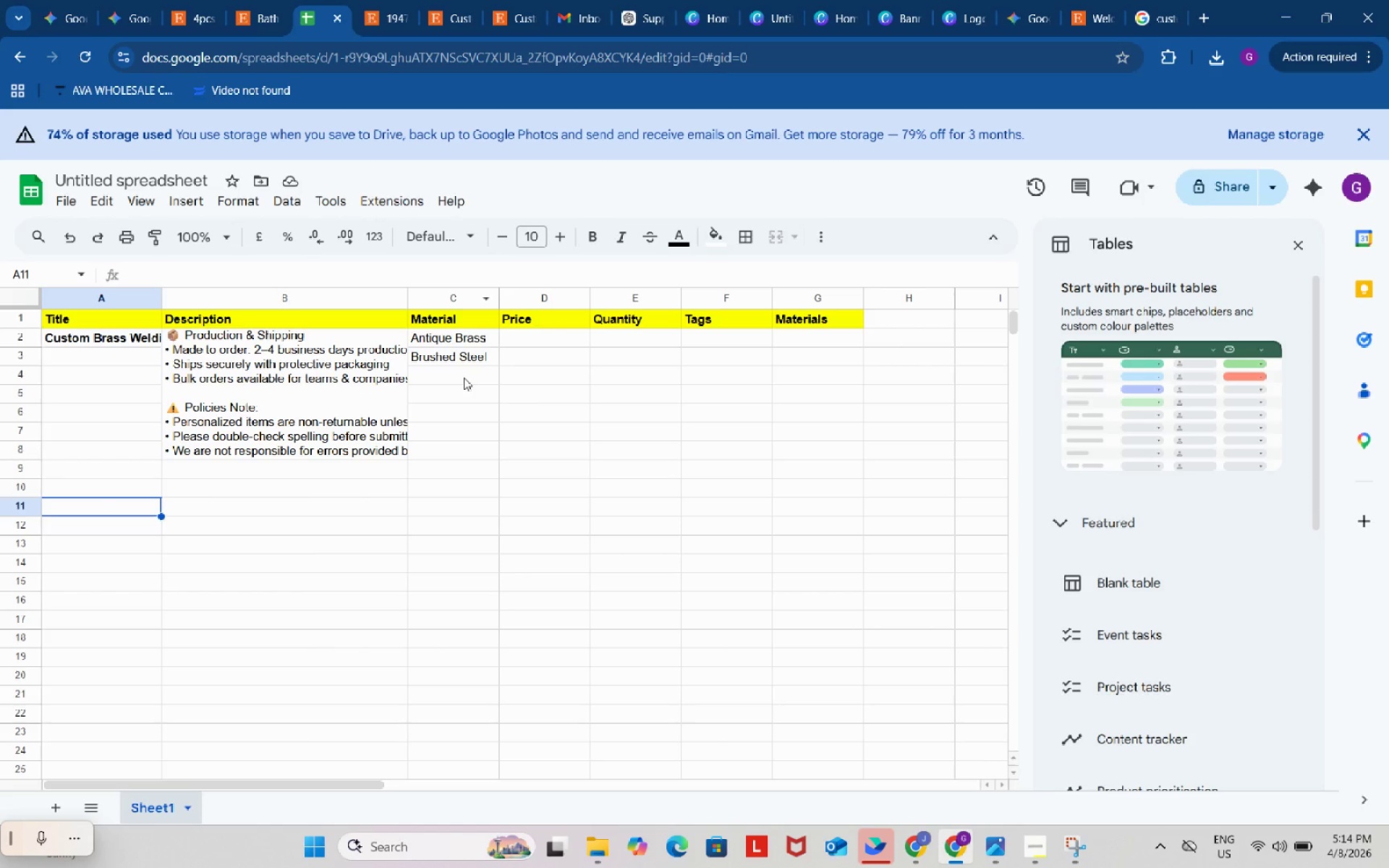 
double_click([464, 377])
 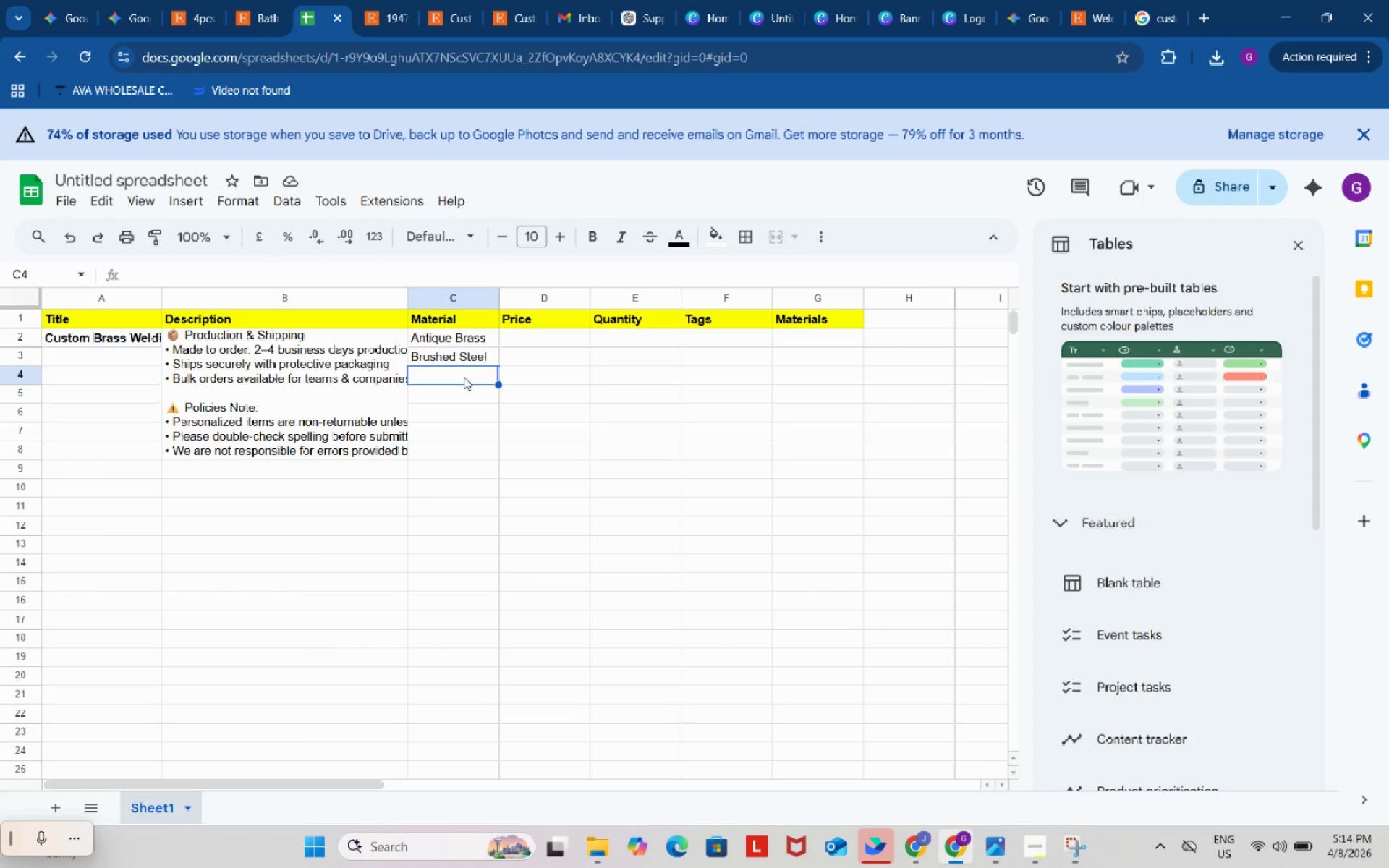 
key(Control+ControlLeft)
 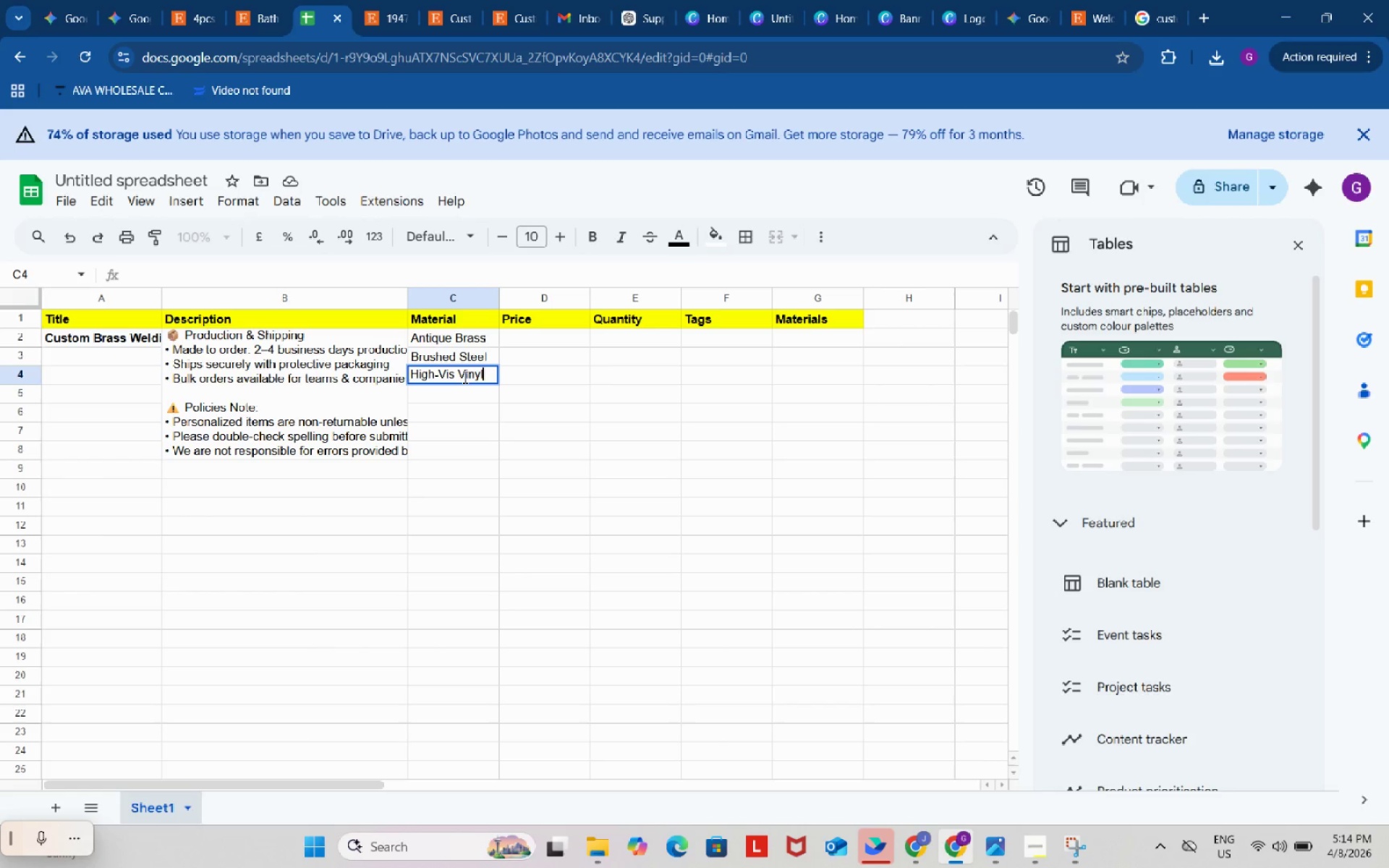 
key(Control+V)
 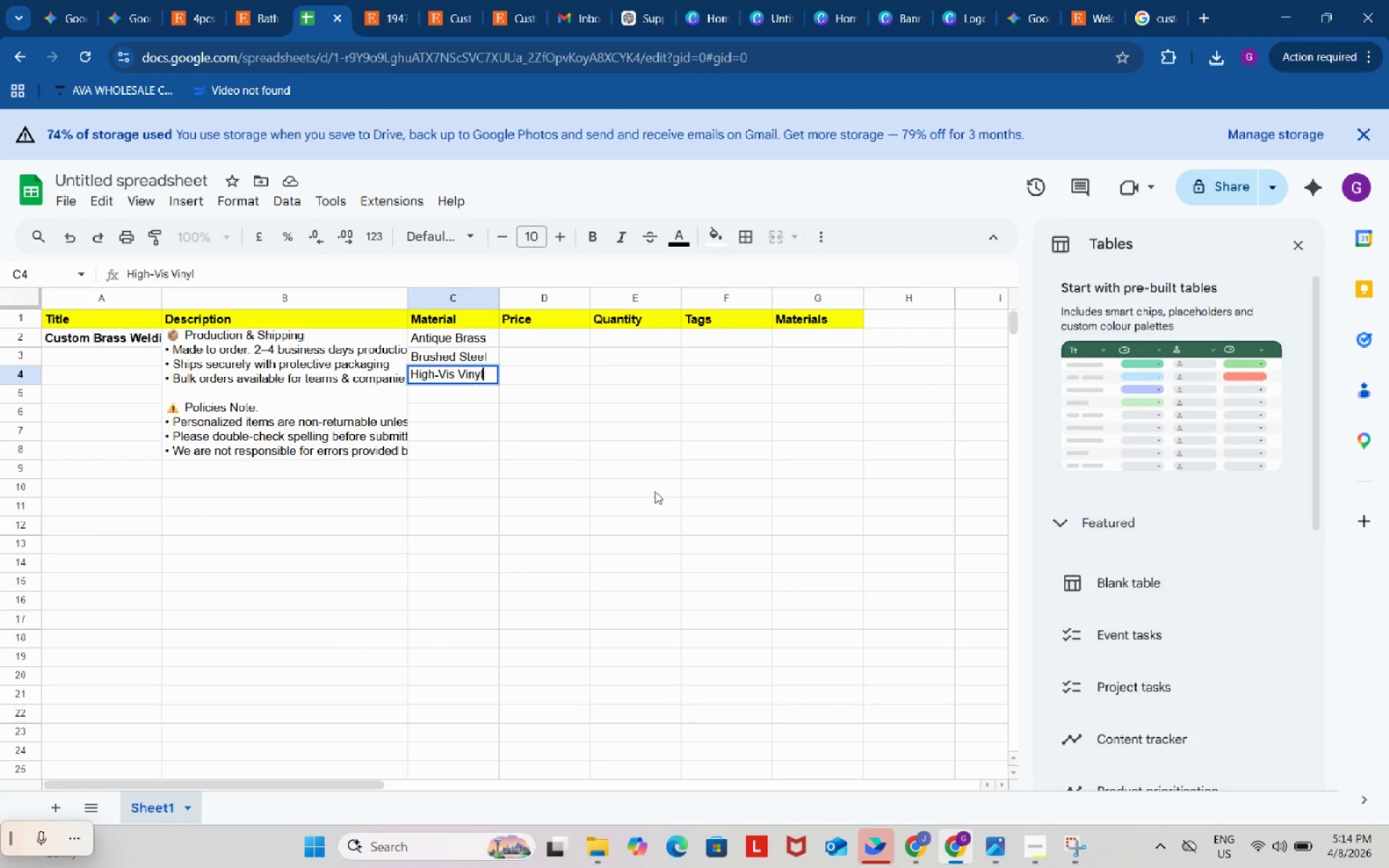 
left_click([679, 506])
 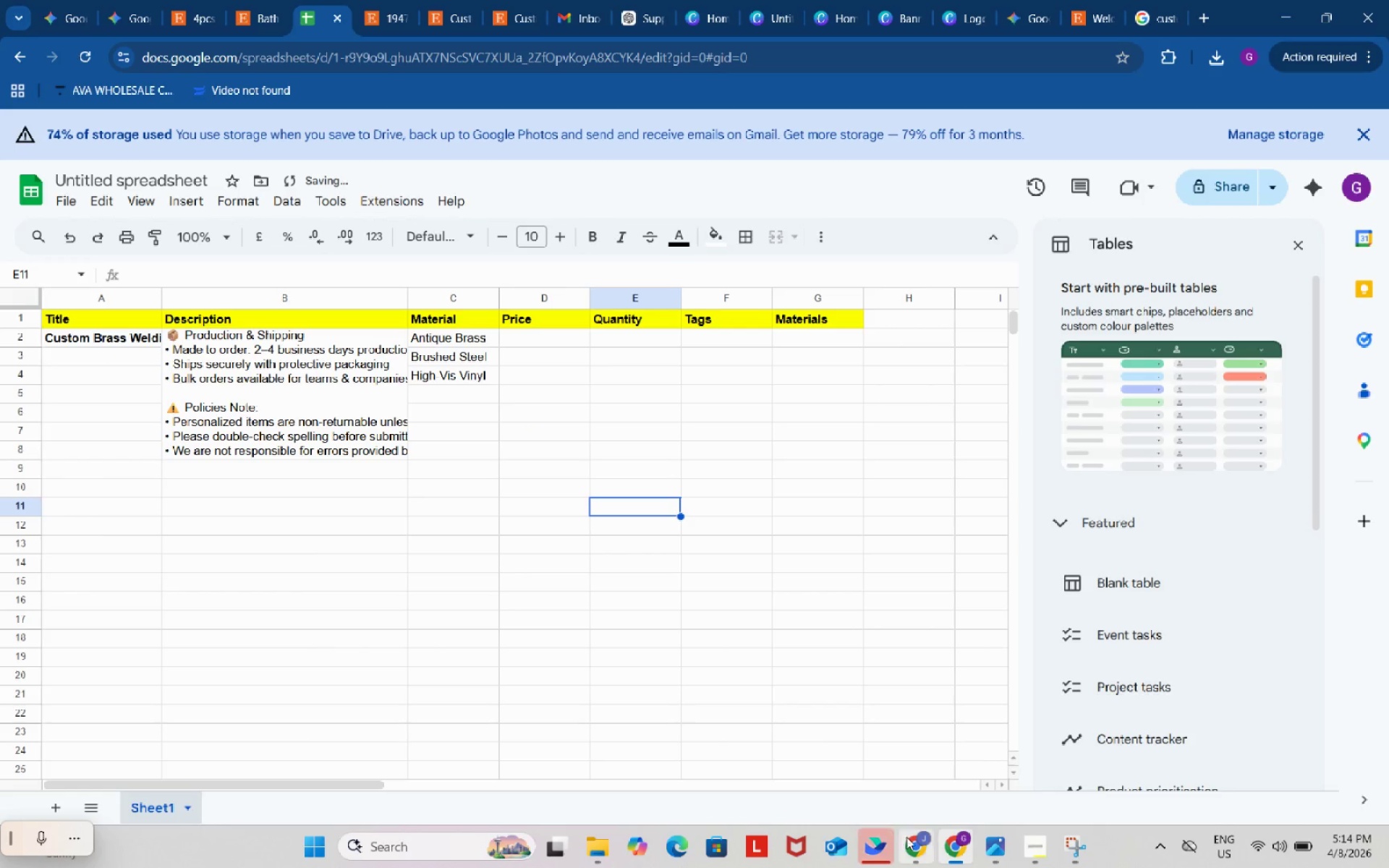 
left_click([926, 847])
 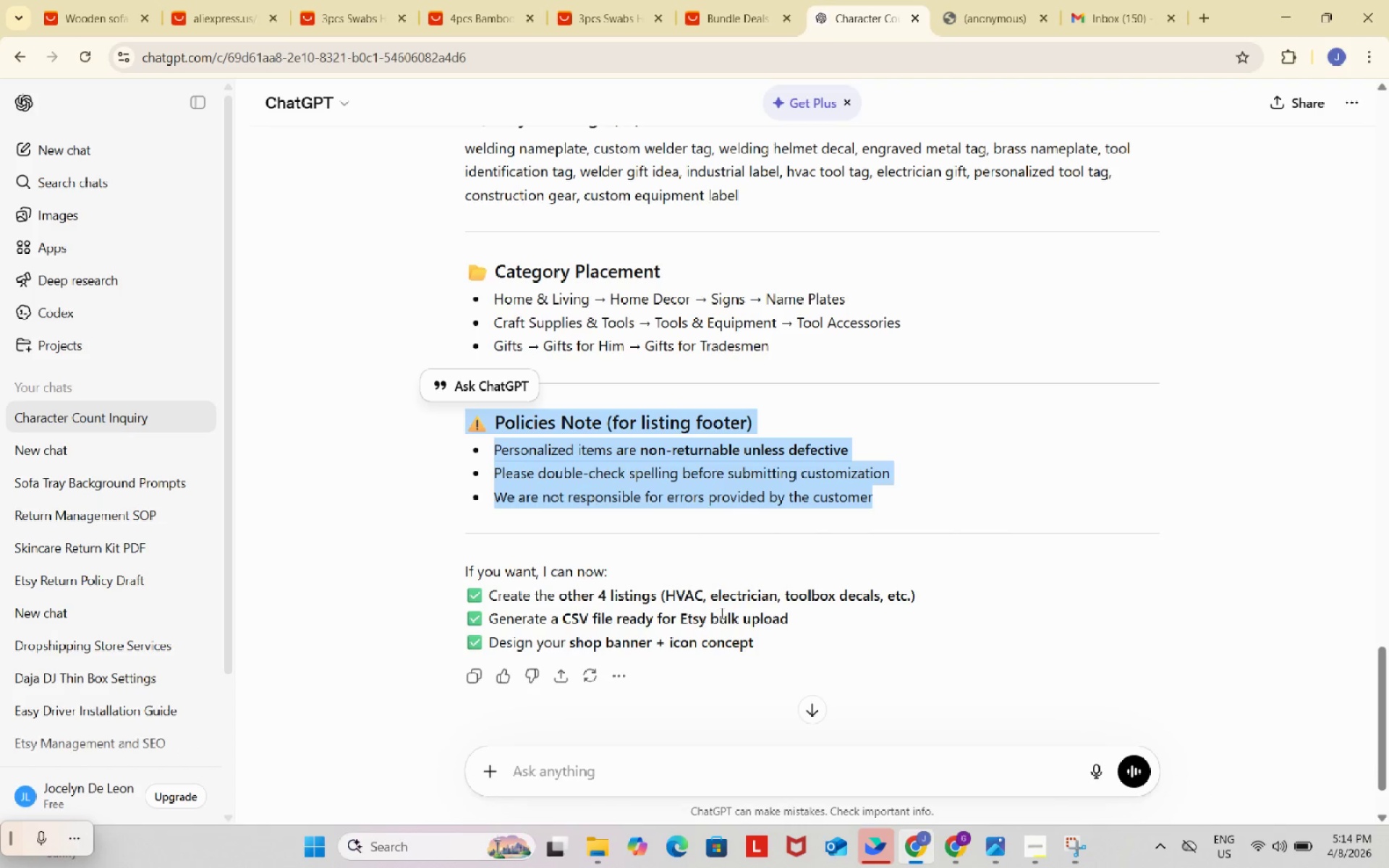 
scroll: coordinate [719, 610], scroll_direction: up, amount: 5.0
 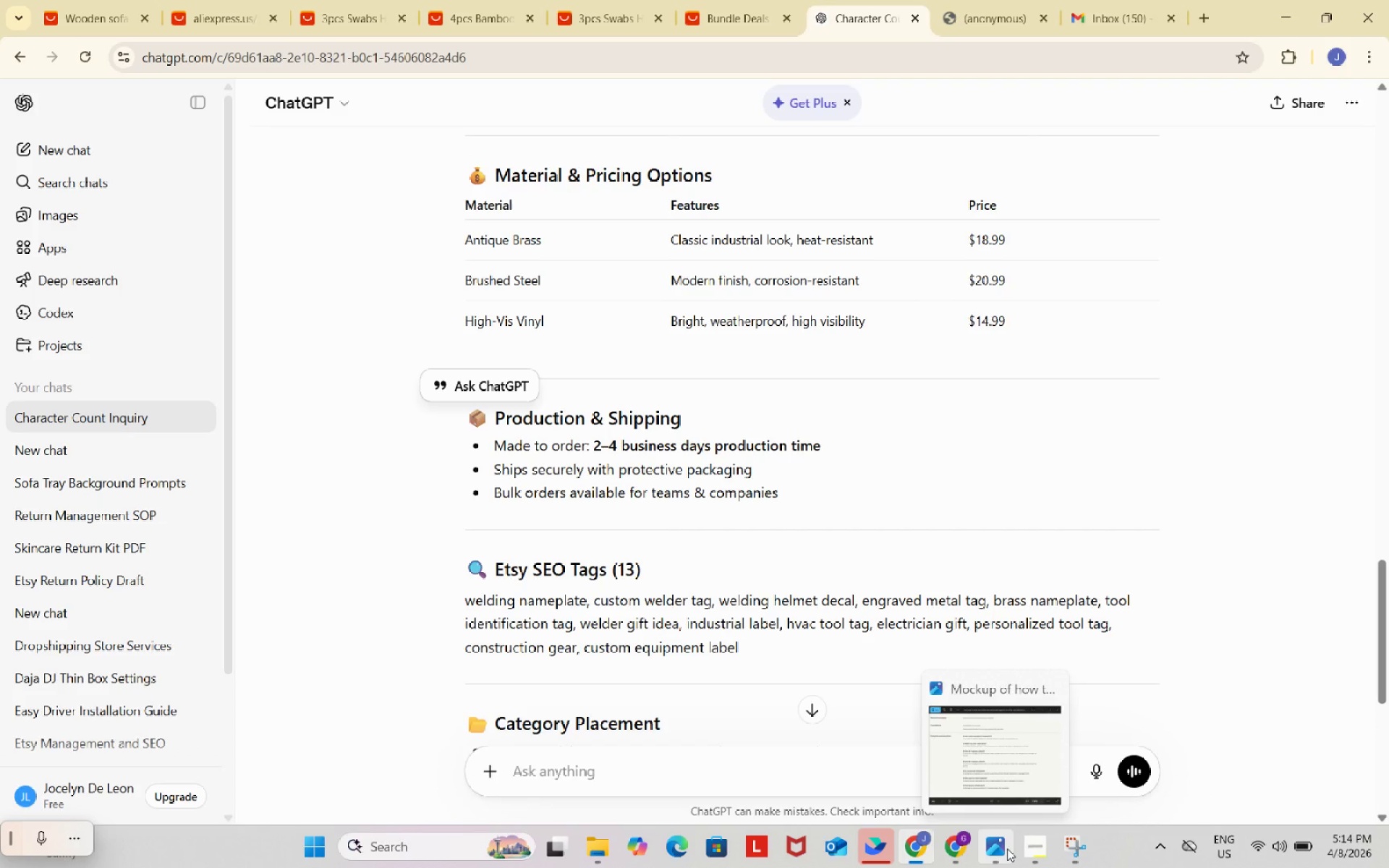 
left_click([953, 848])
 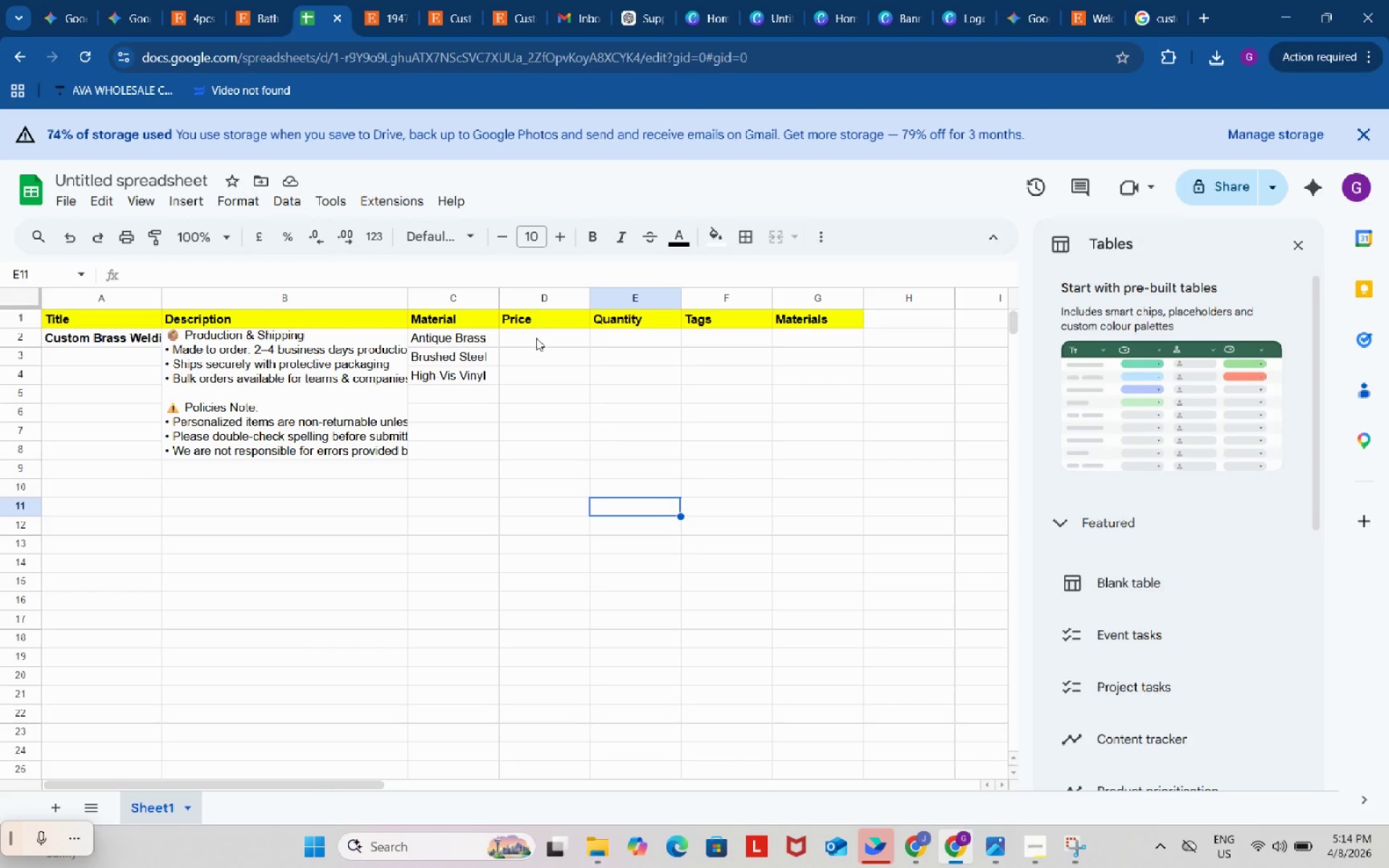 
left_click([533, 335])
 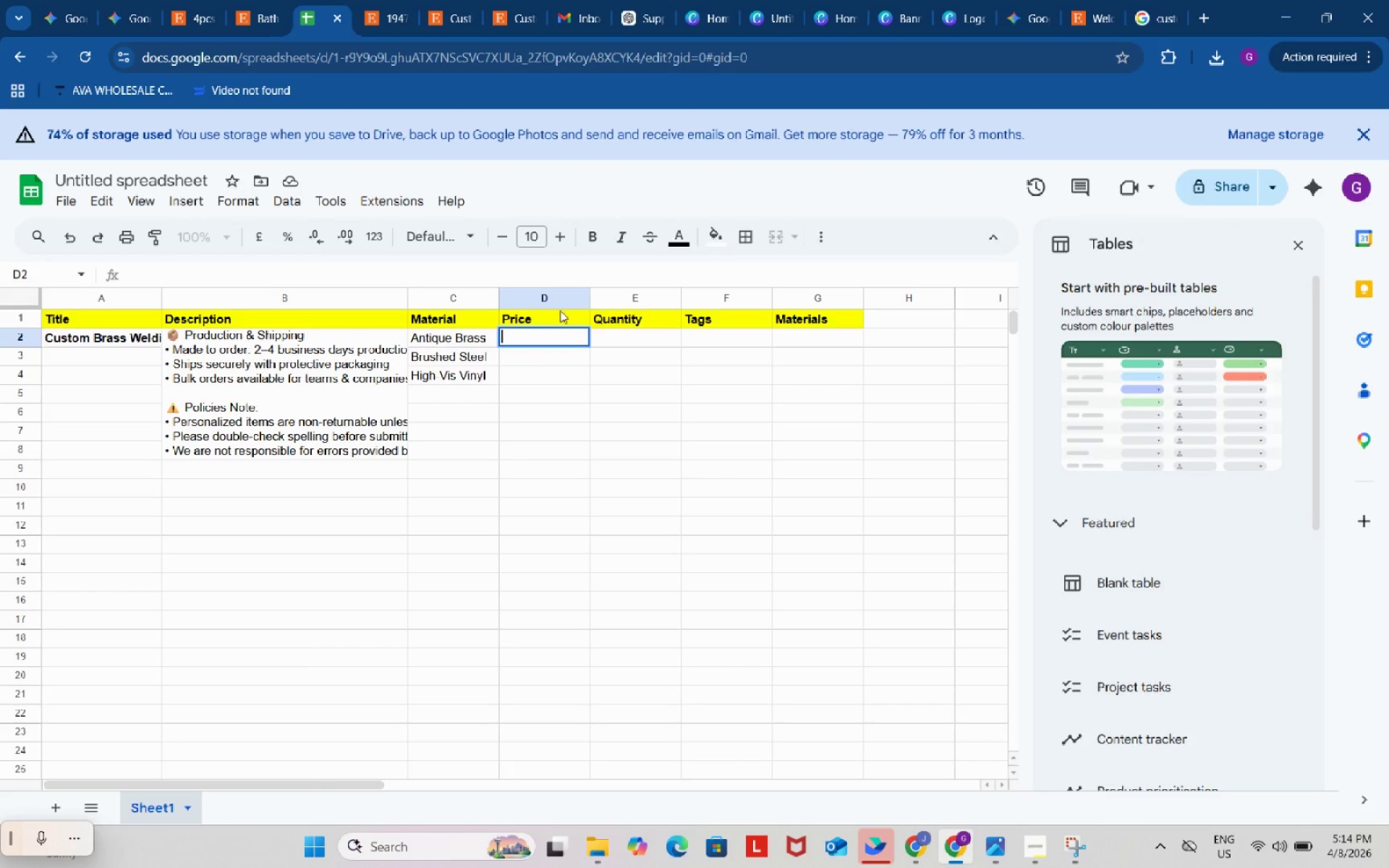 
key(Shift+4)
 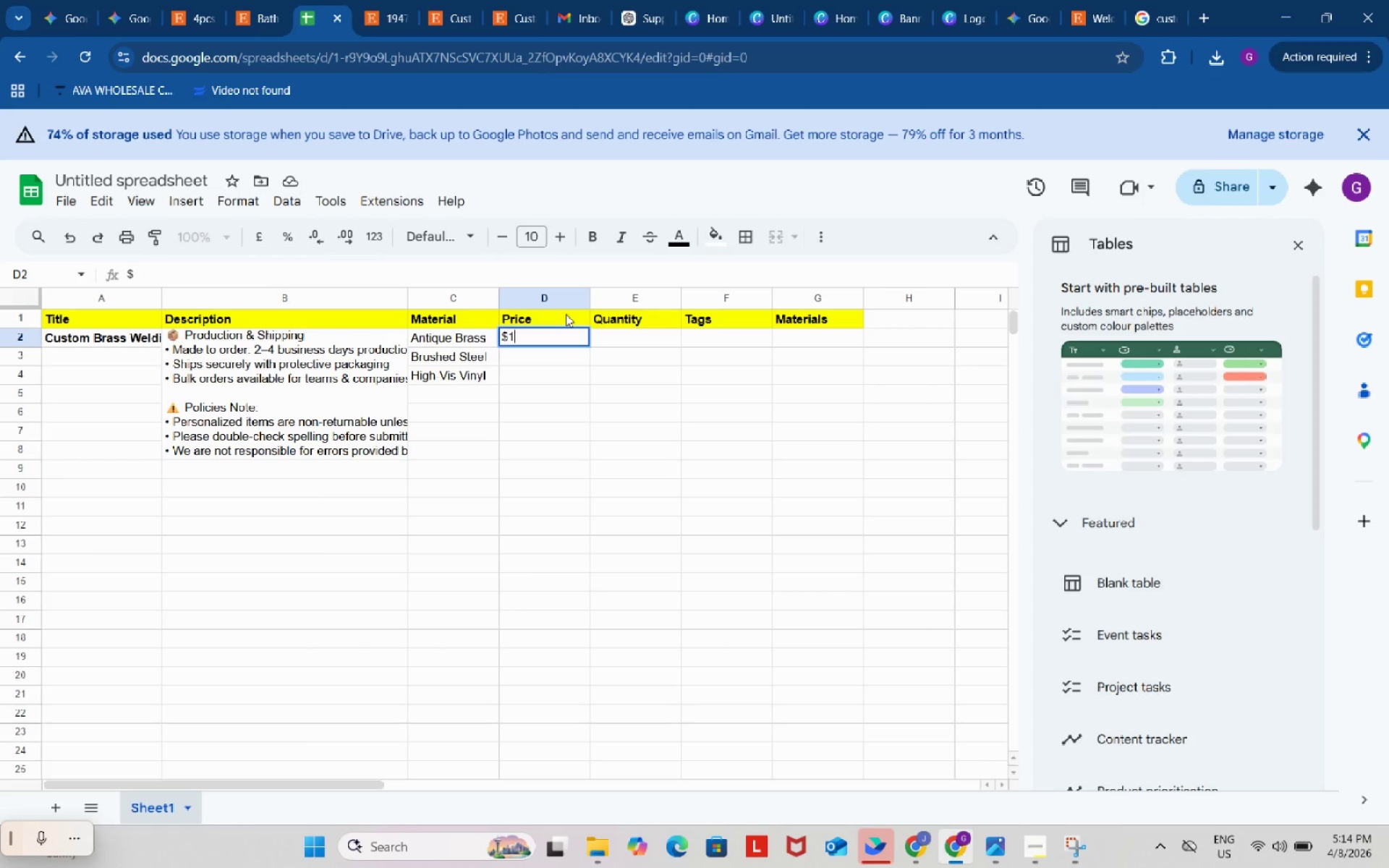 
key(Numpad1)
 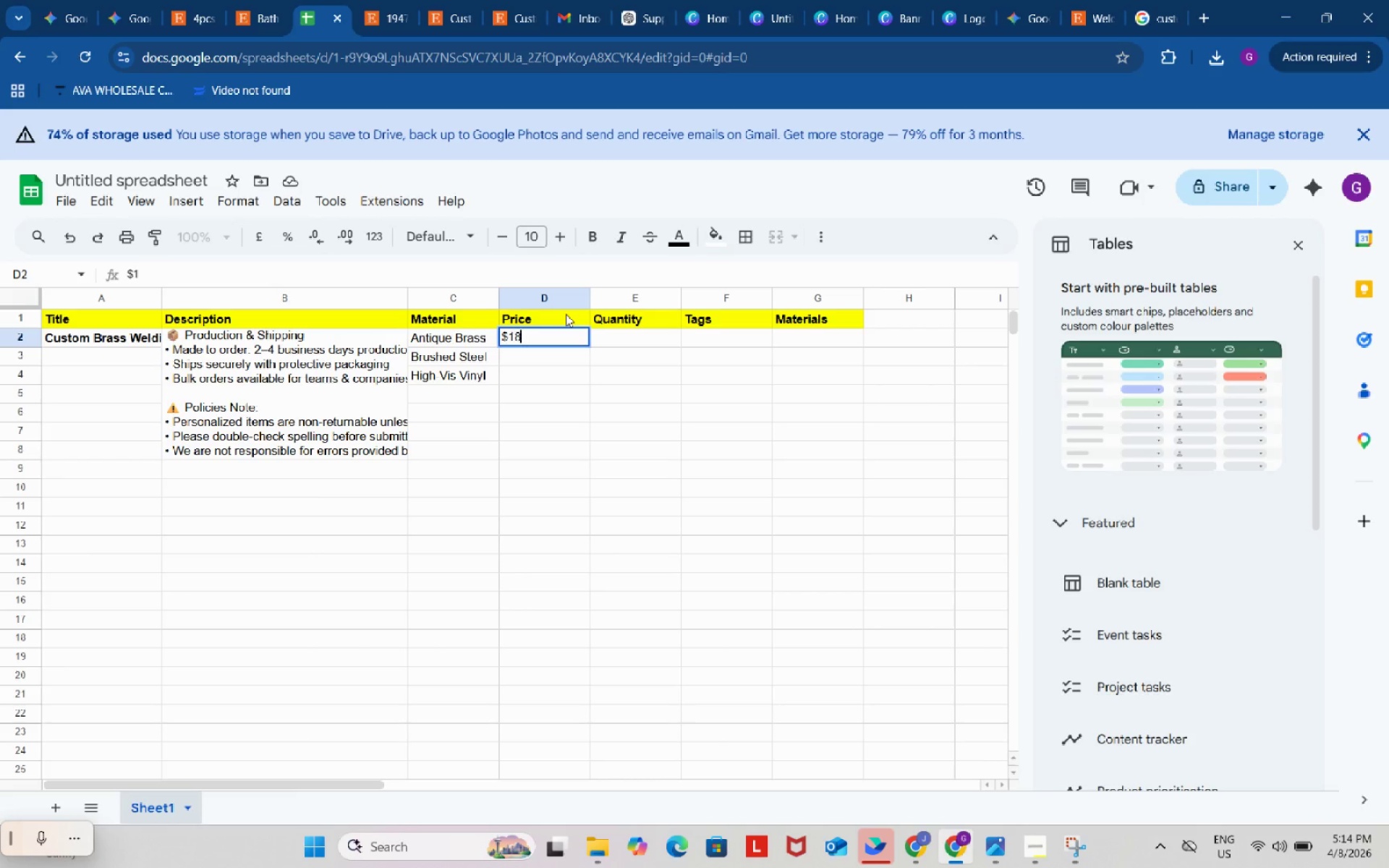 
key(Numpad8)
 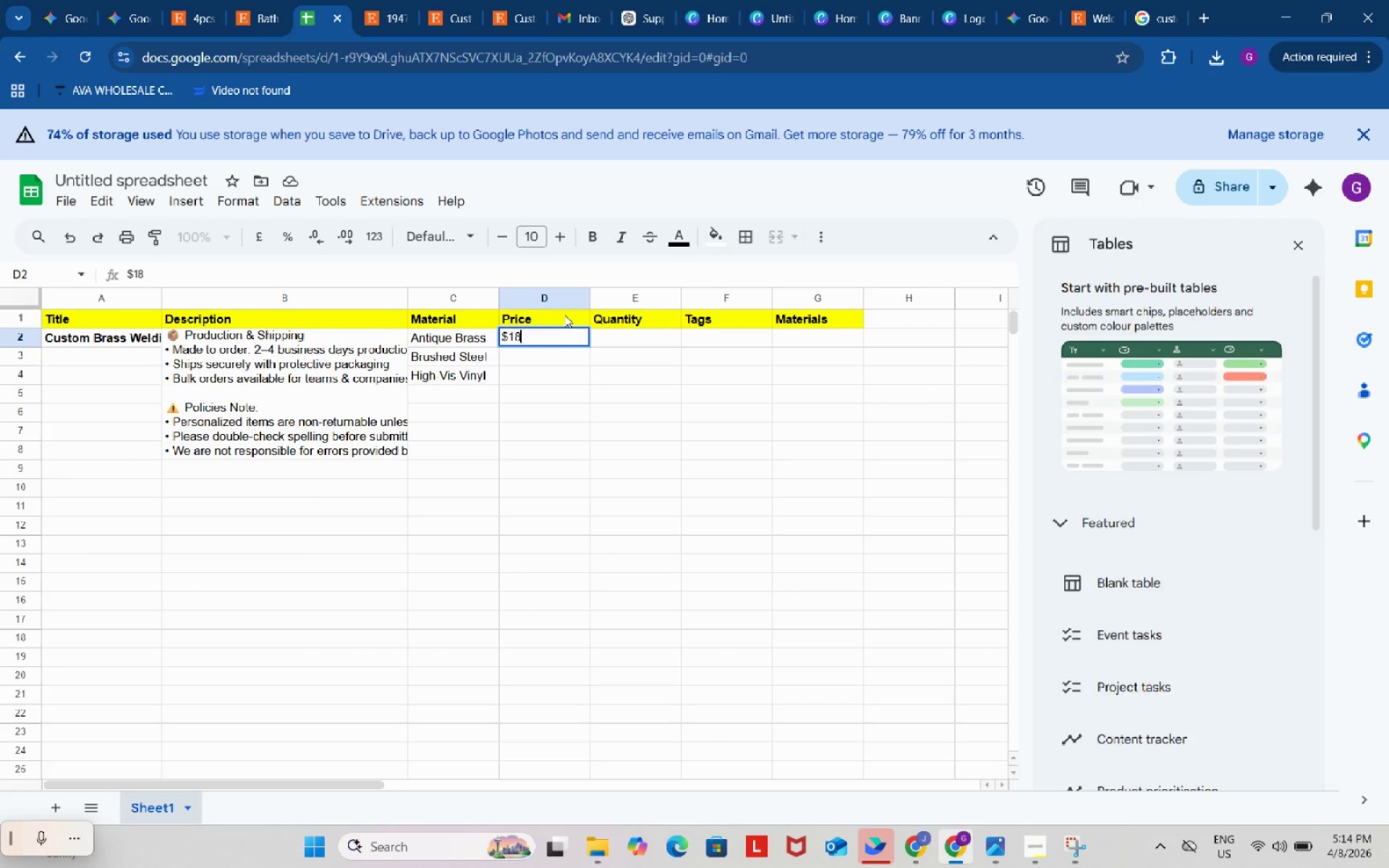 
key(NumpadDecimal)
 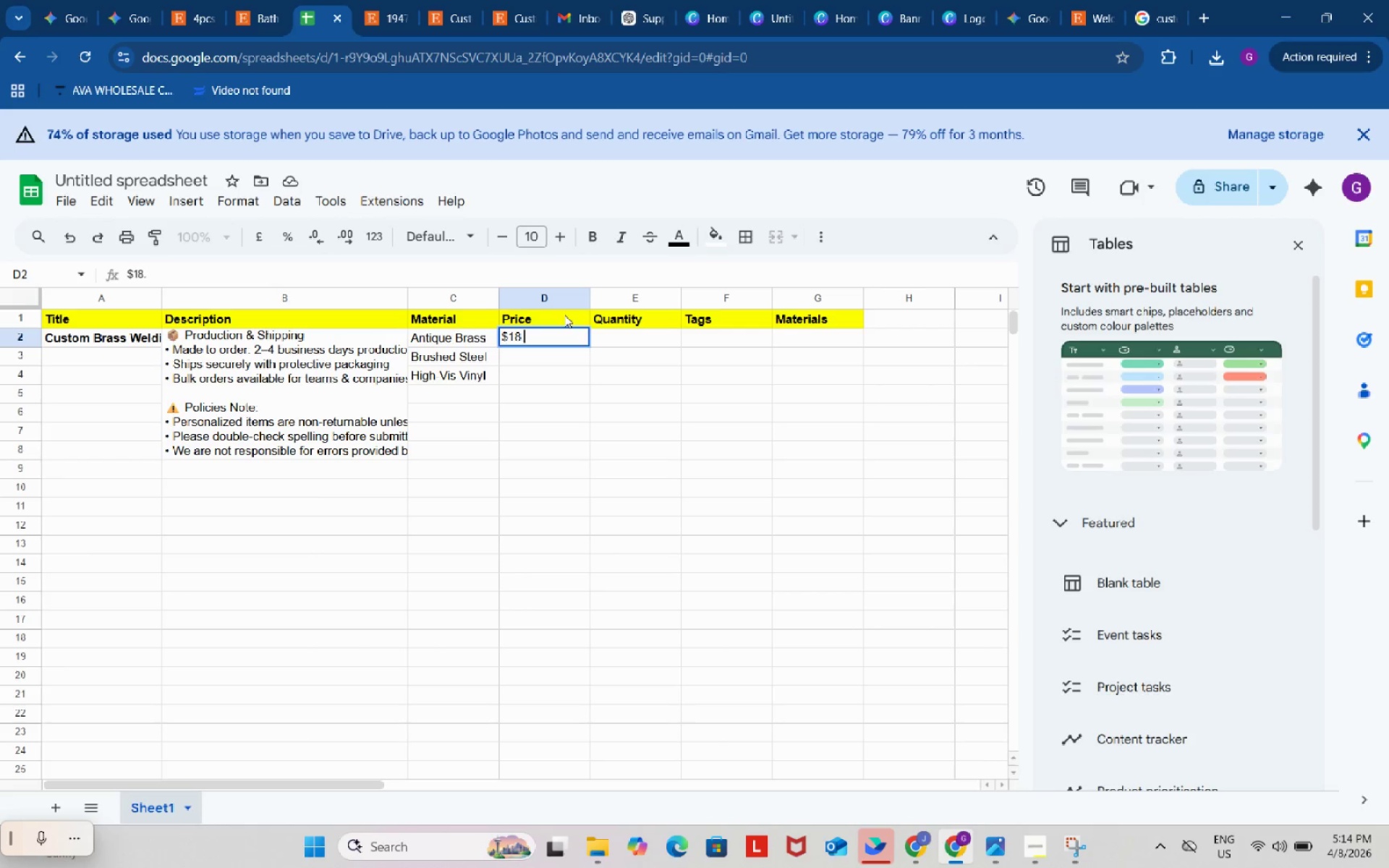 
key(Numpad9)
 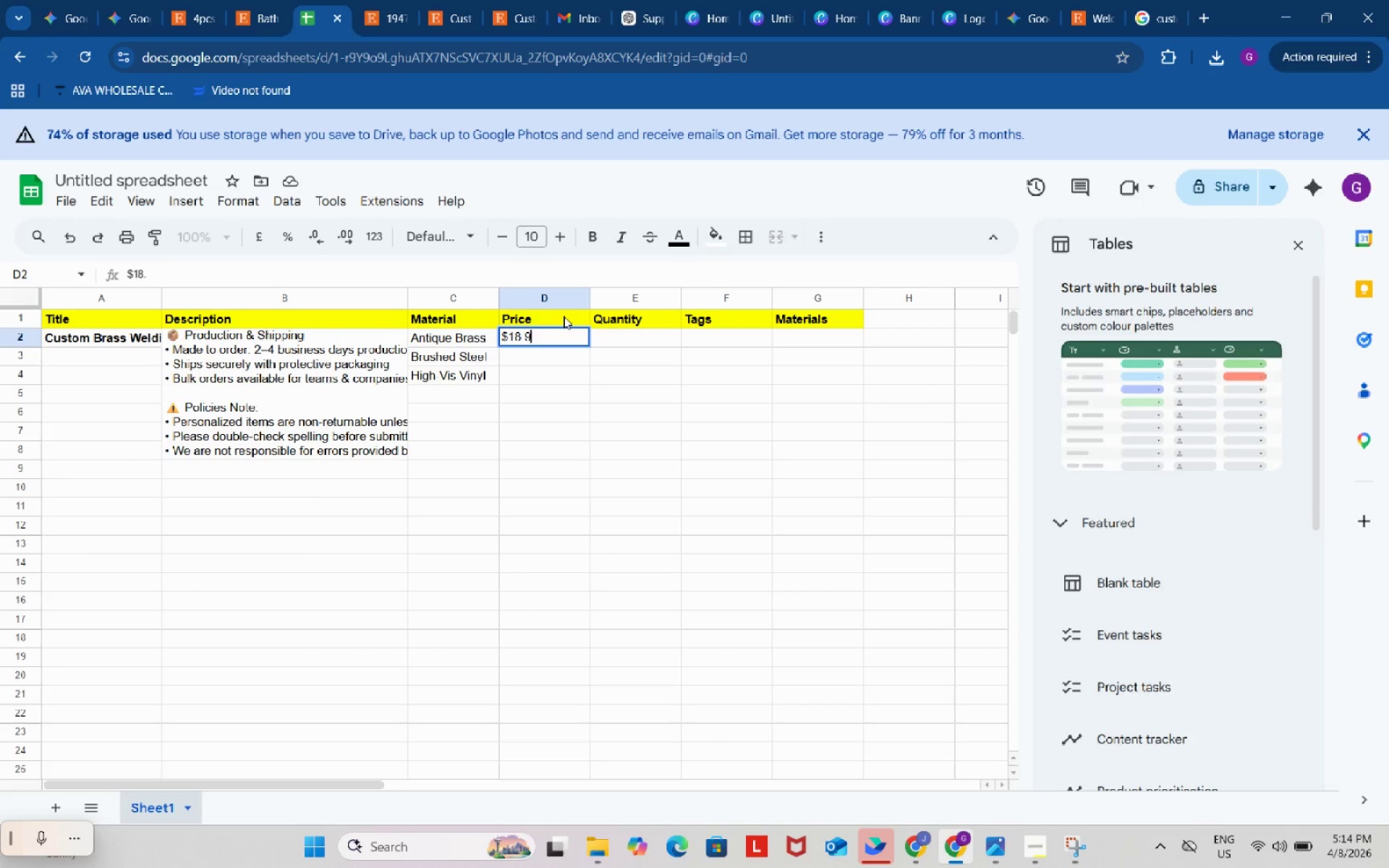 
key(Numpad9)
 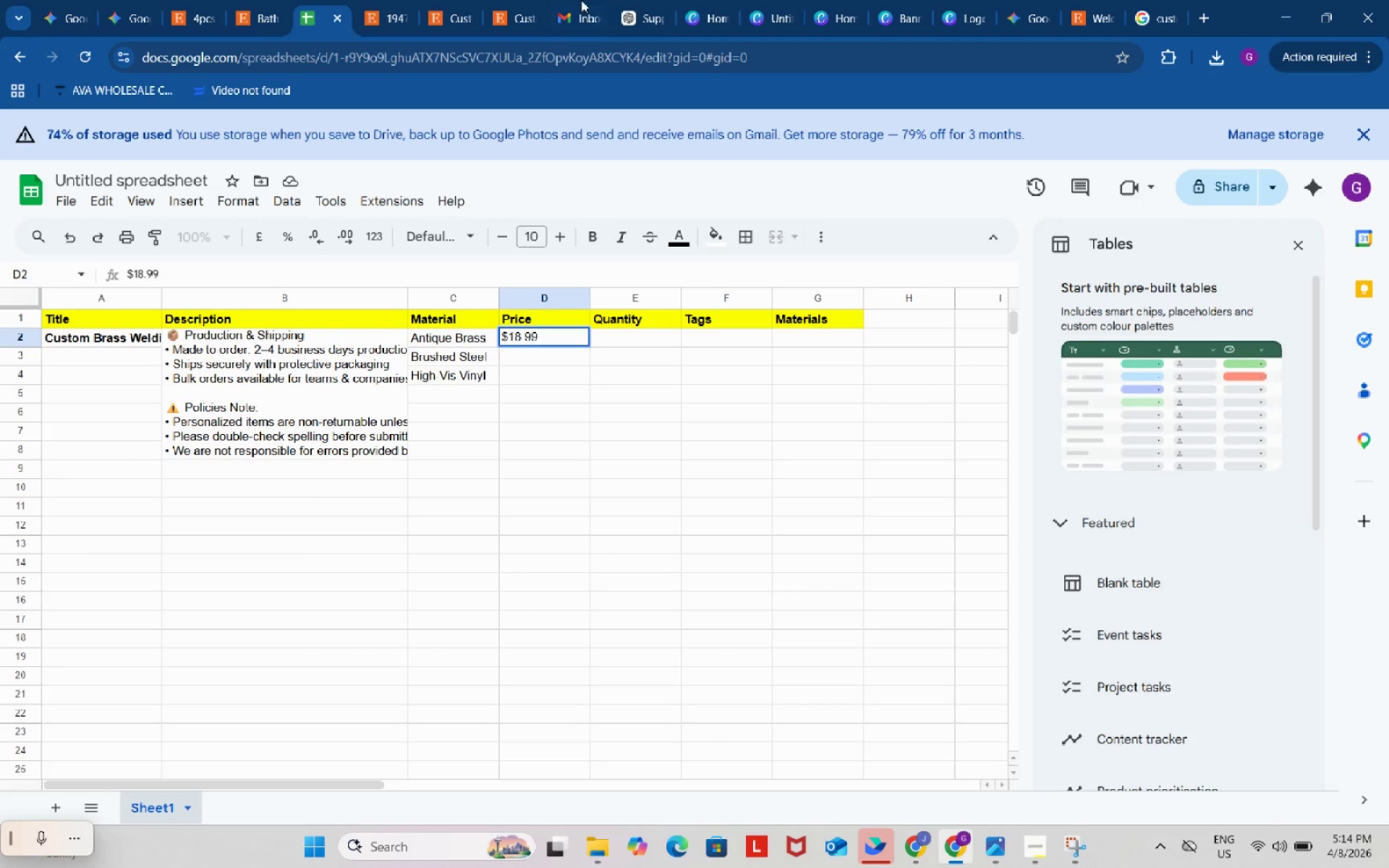 
left_click([530, 0])
 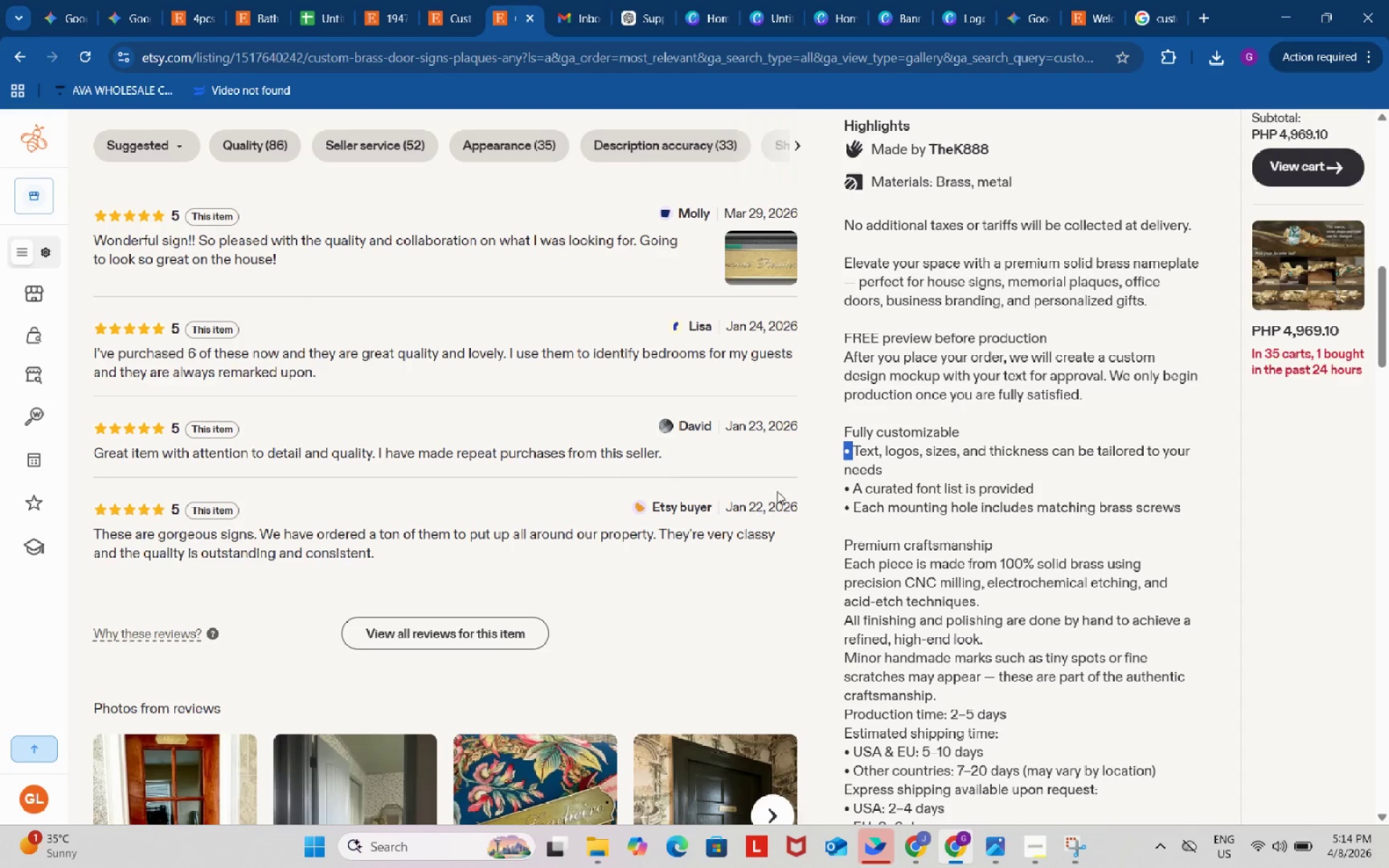 
scroll: coordinate [928, 613], scroll_direction: up, amount: 13.0
 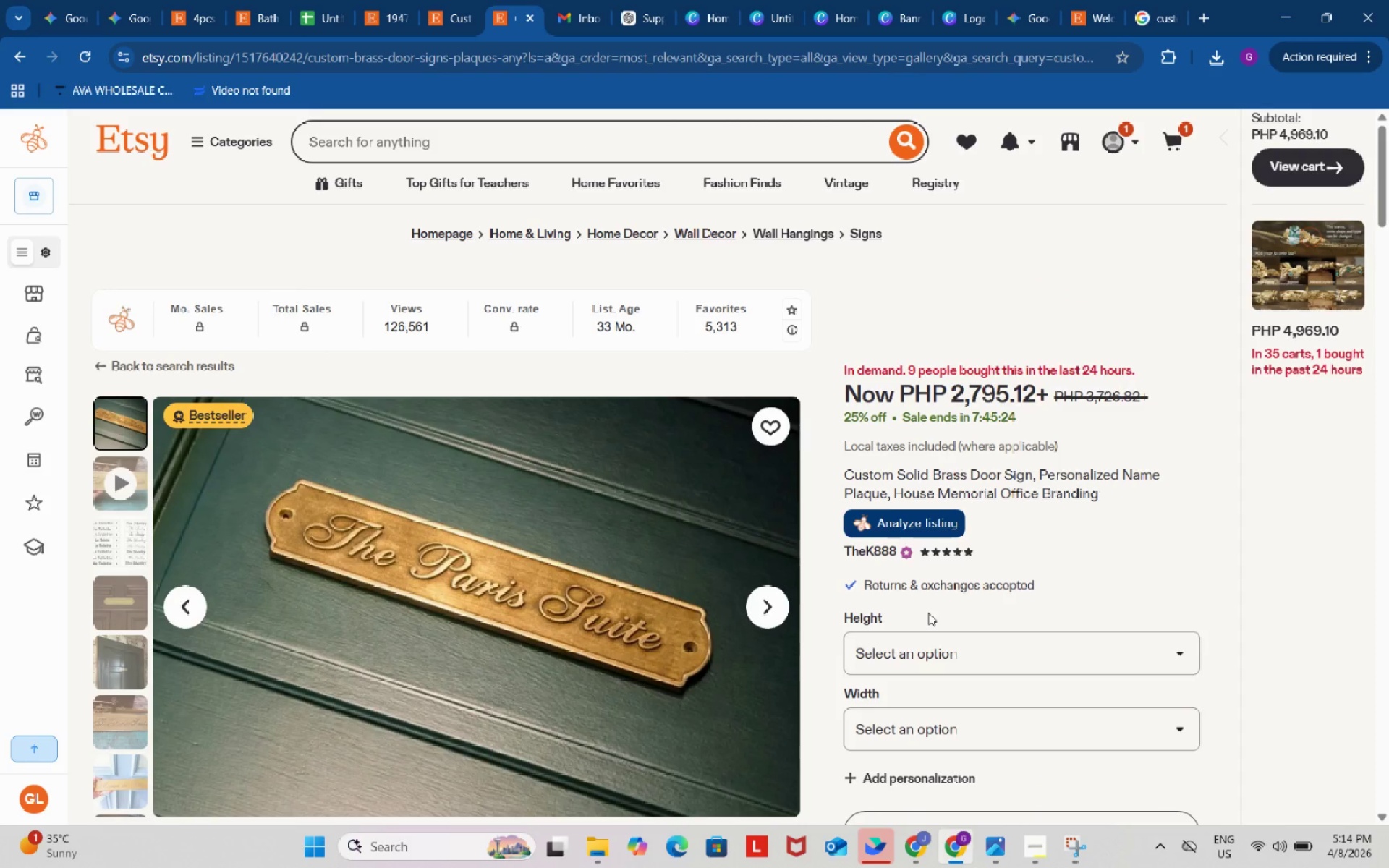 
wait(9.33)
 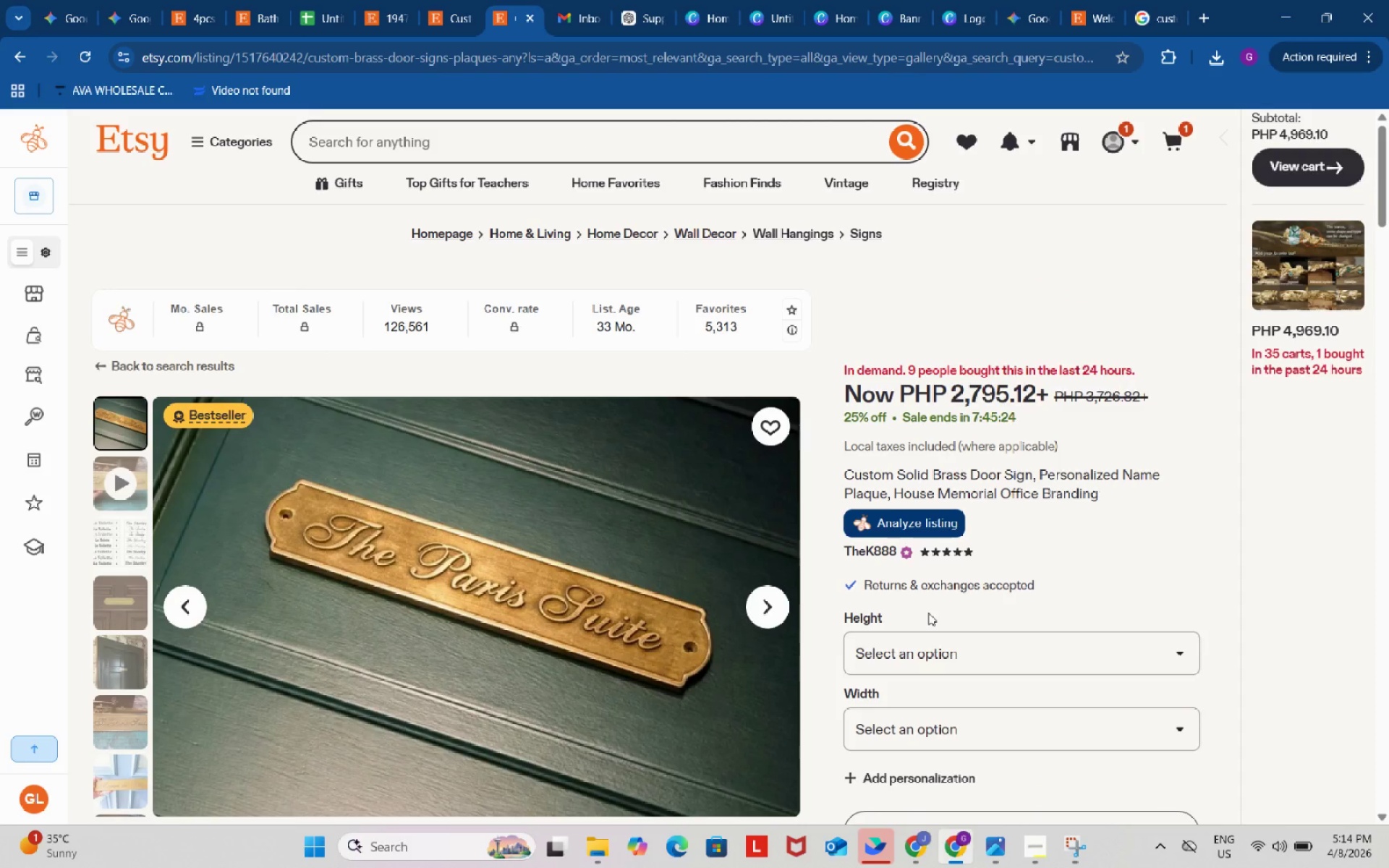 
left_click([917, 838])
 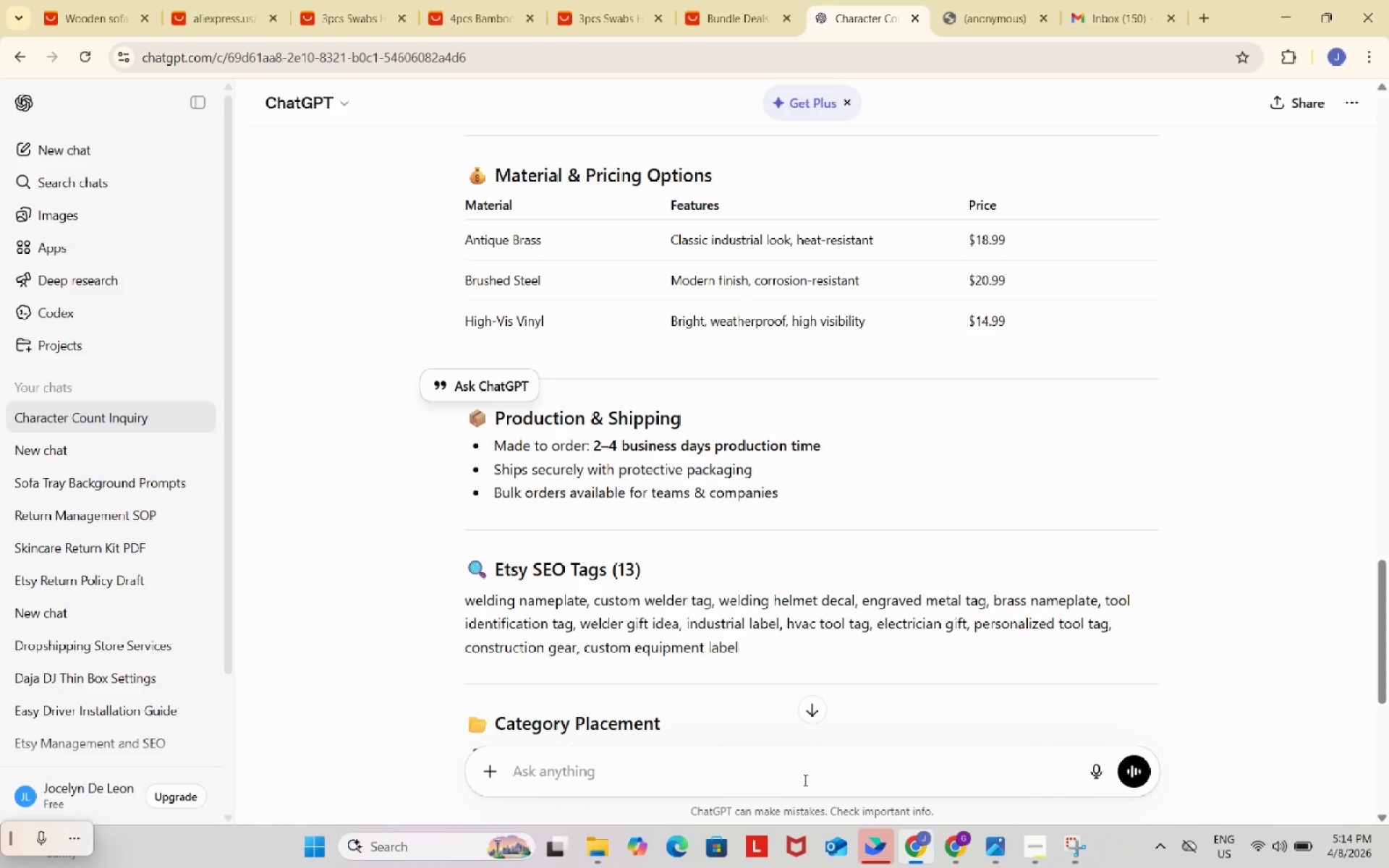 
left_click([798, 775])
 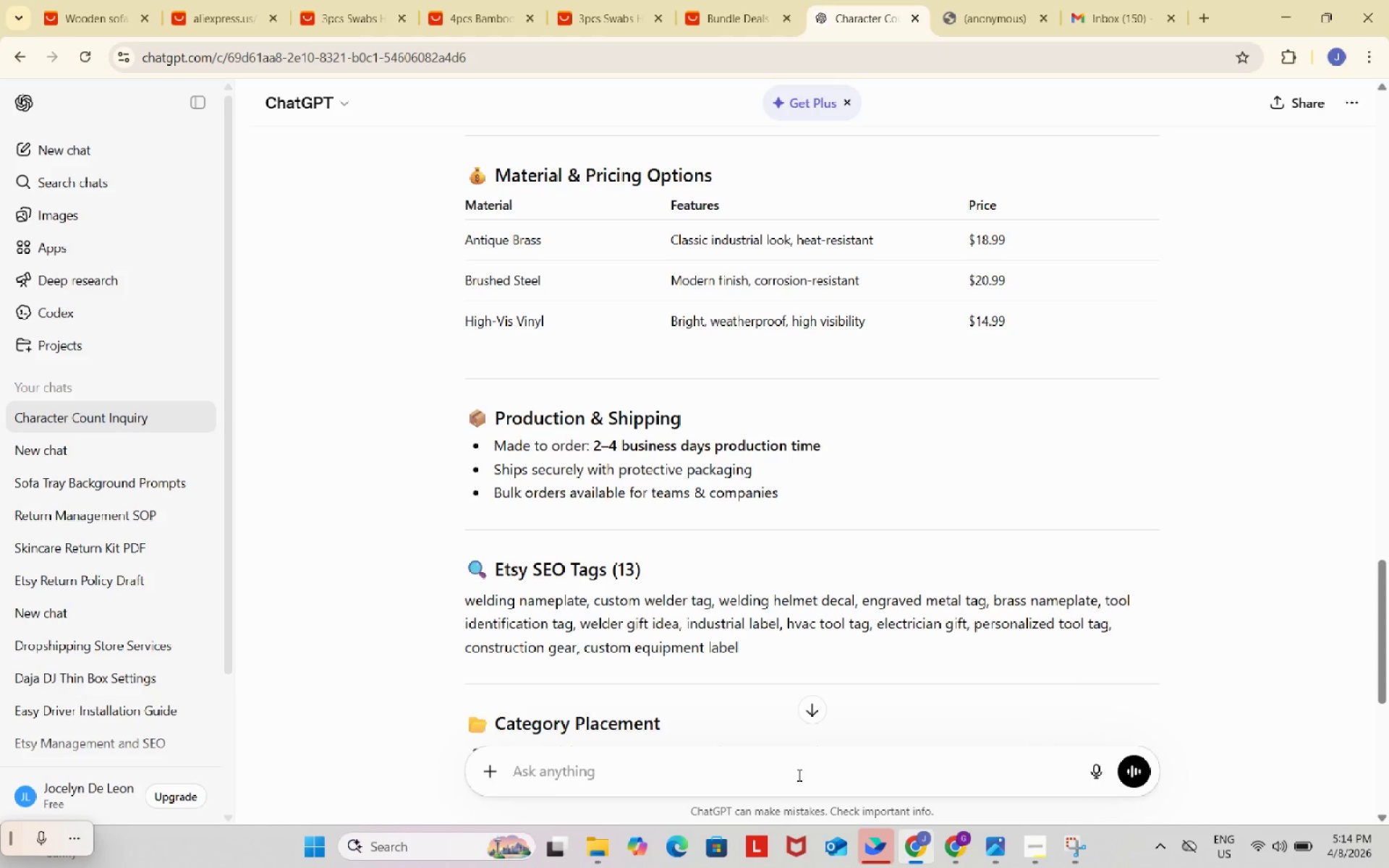 
type(where di dyou get the pricing option?)
 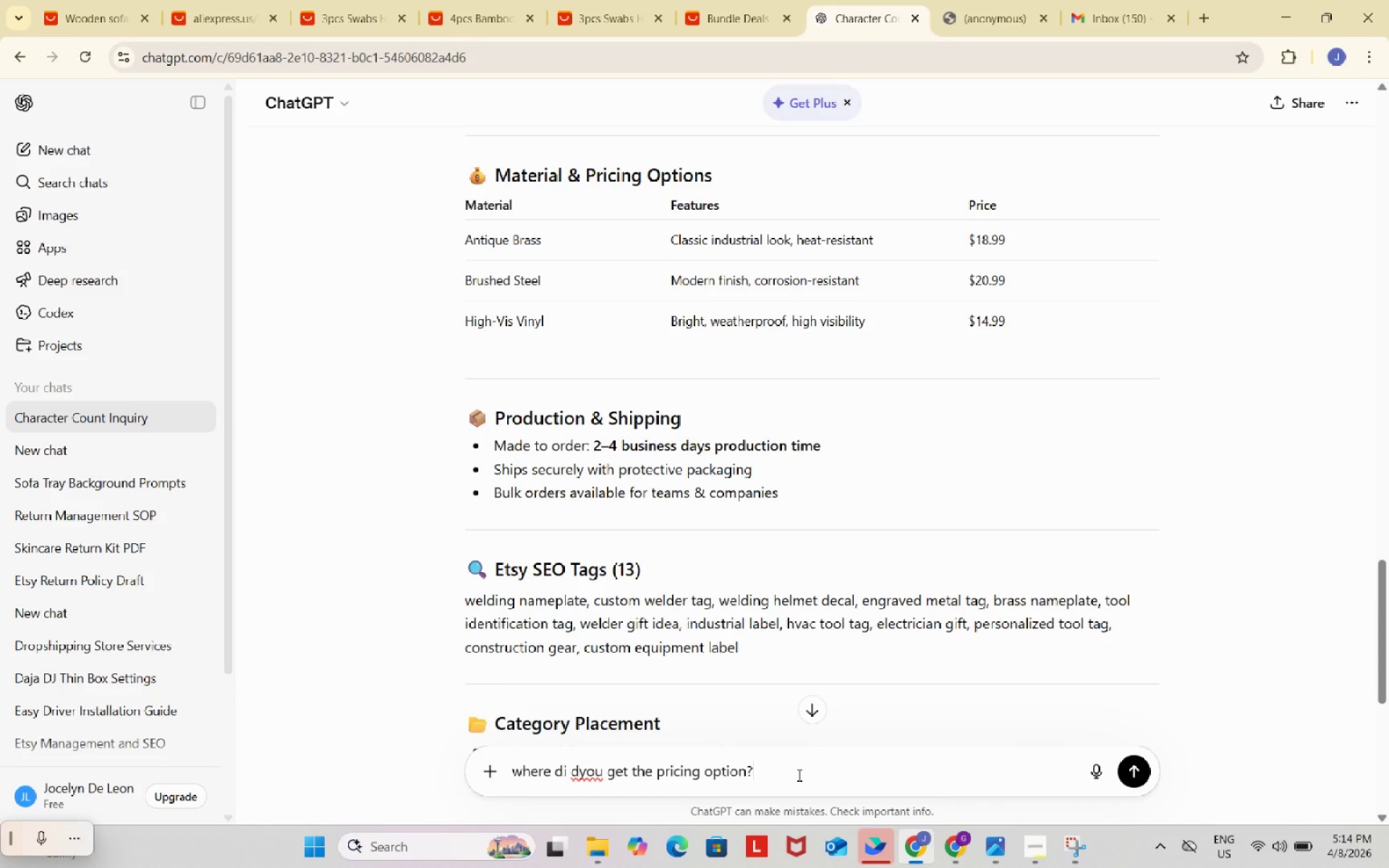 
key(Enter)
 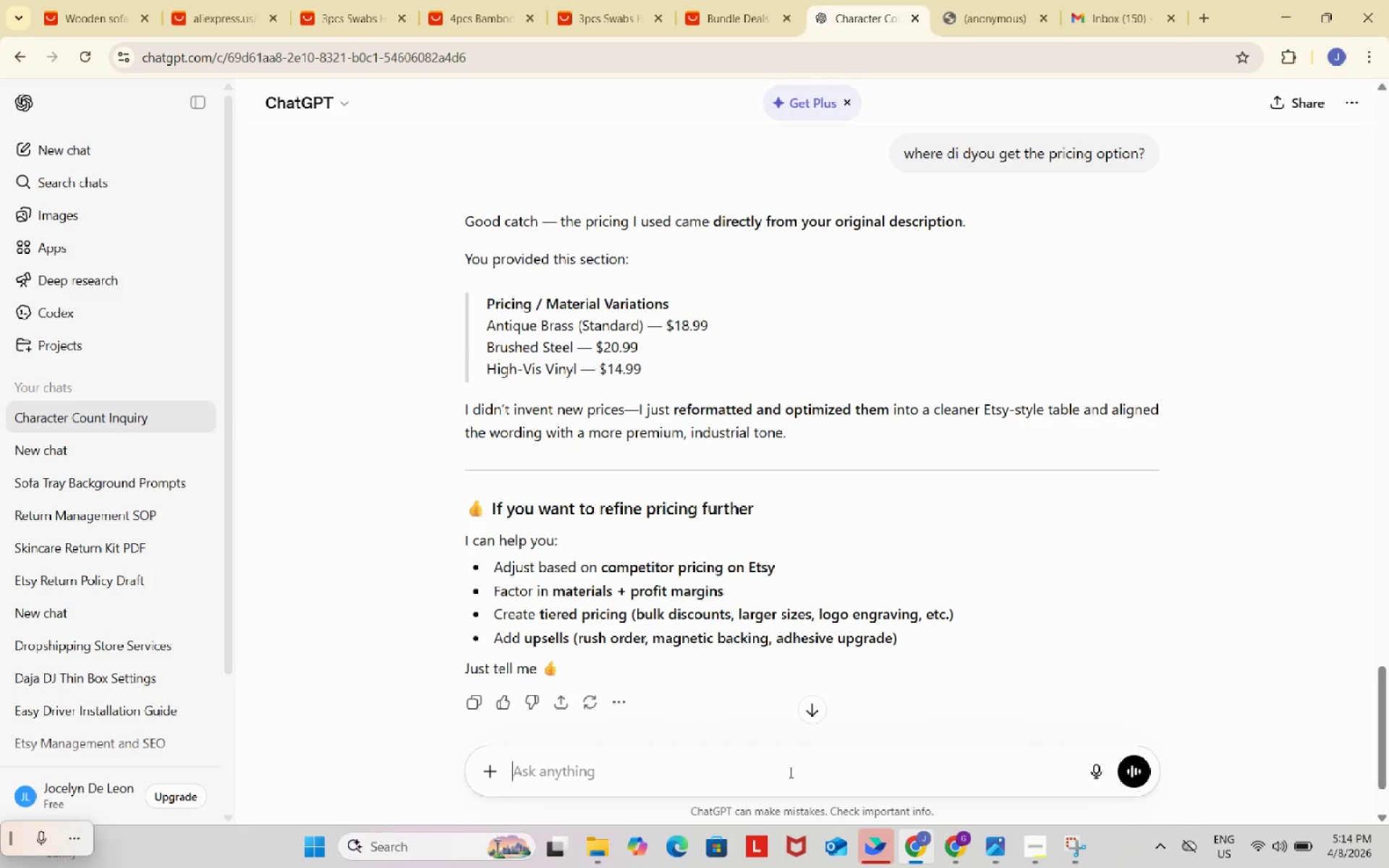 
wait(7.94)
 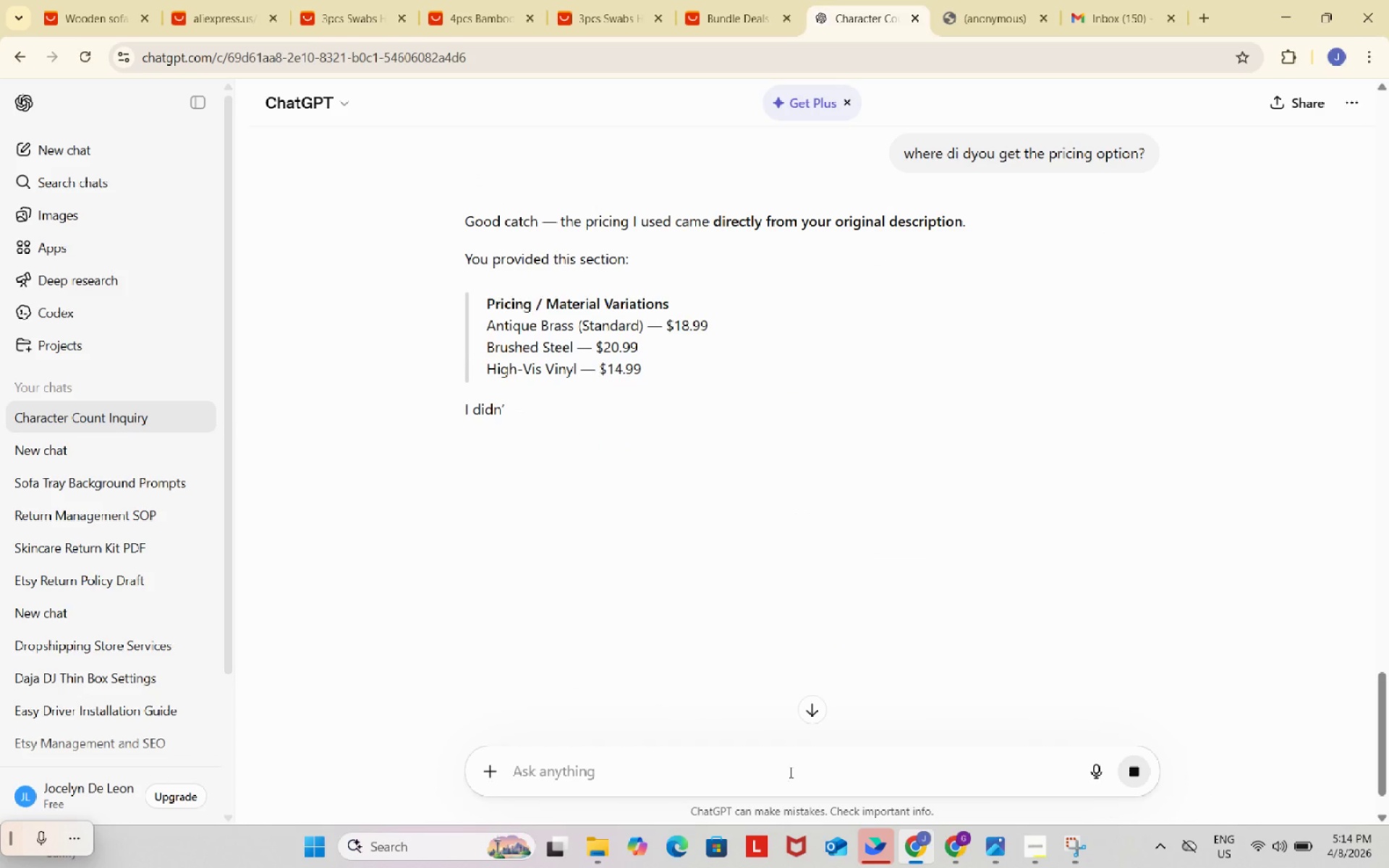 
scroll: coordinate [659, 707], scroll_direction: down, amount: 2.0
 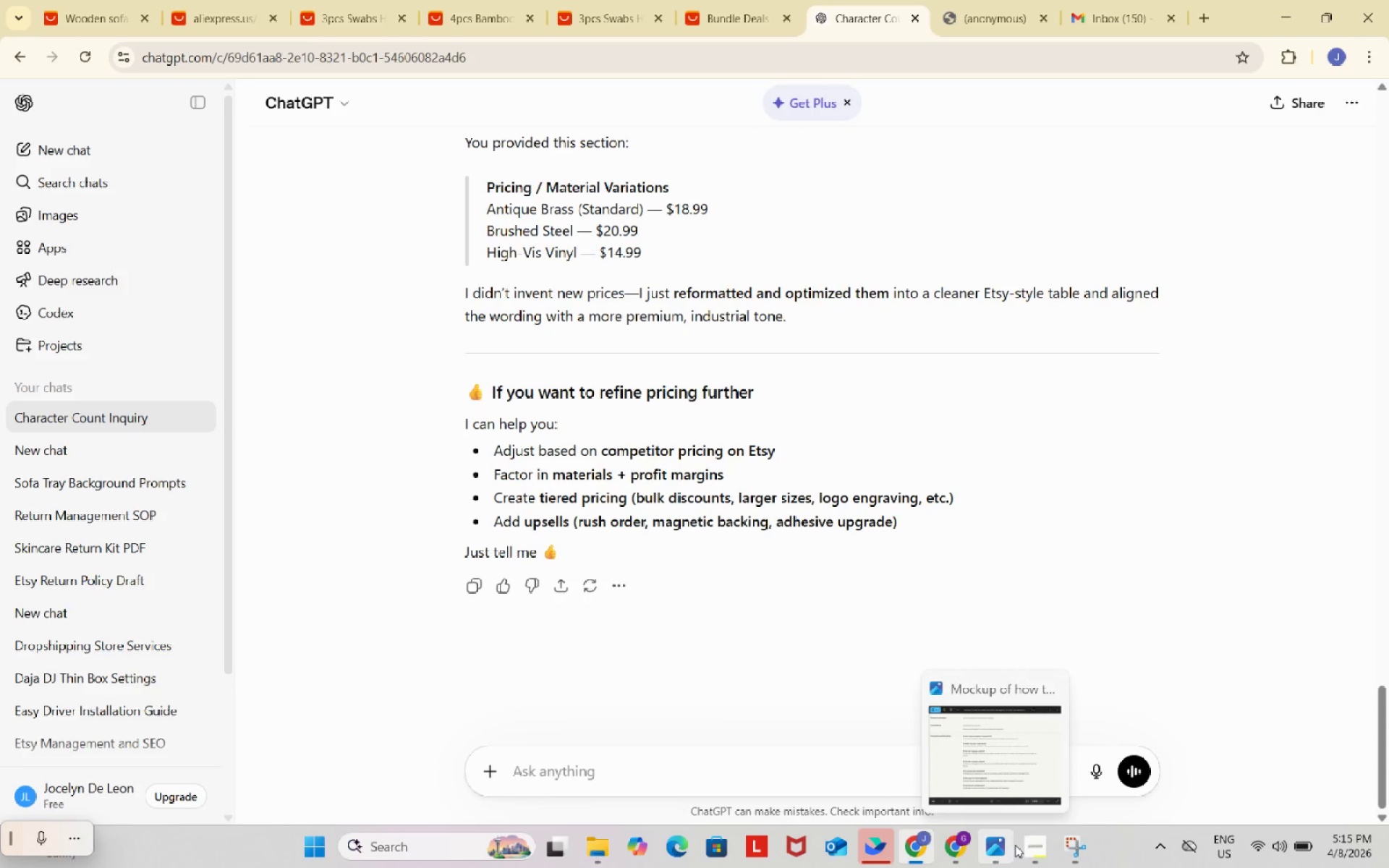 
left_click([1022, 846])